 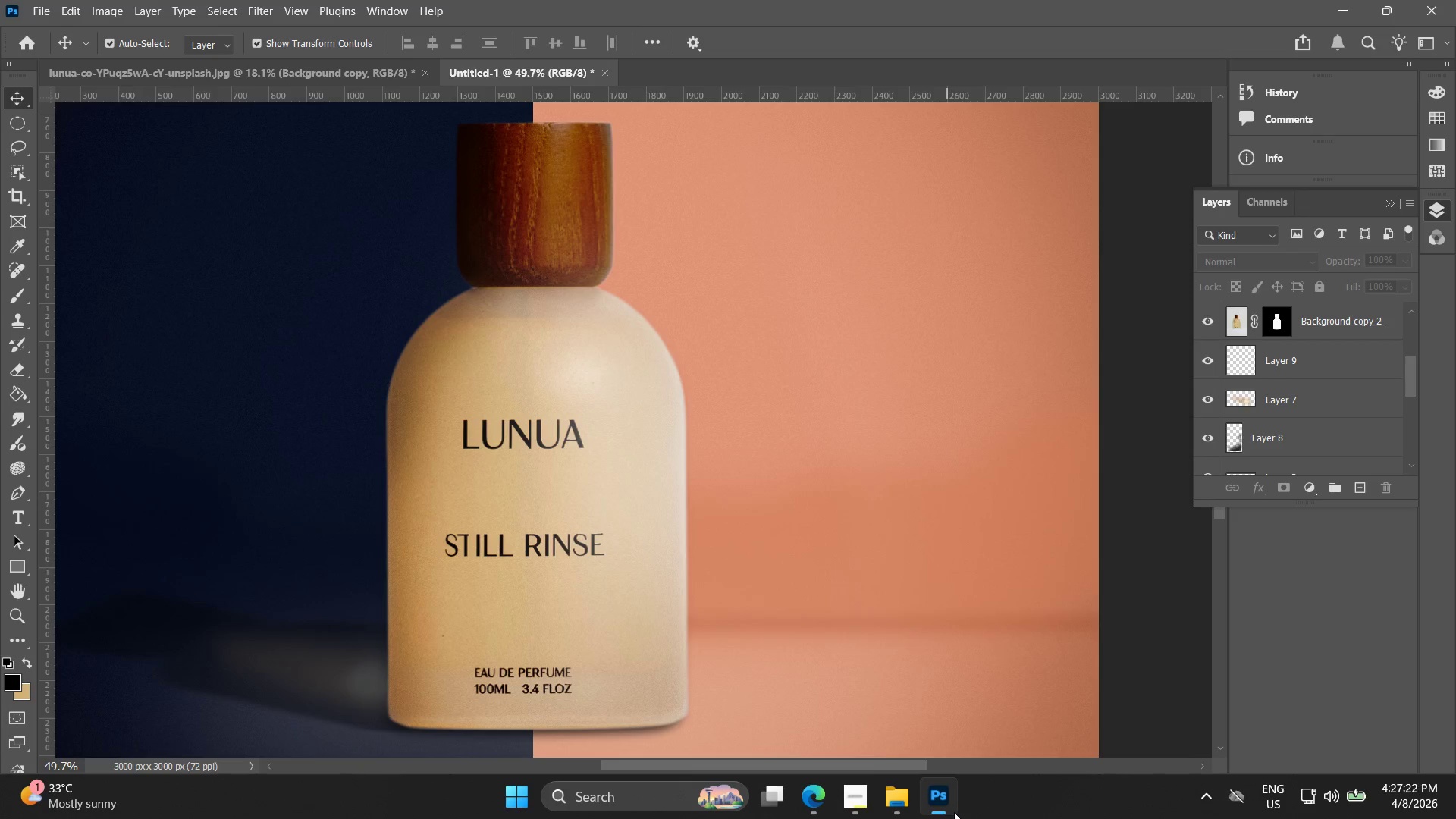 
scroll: coordinate [1259, 444], scroll_direction: down, amount: 1.0
 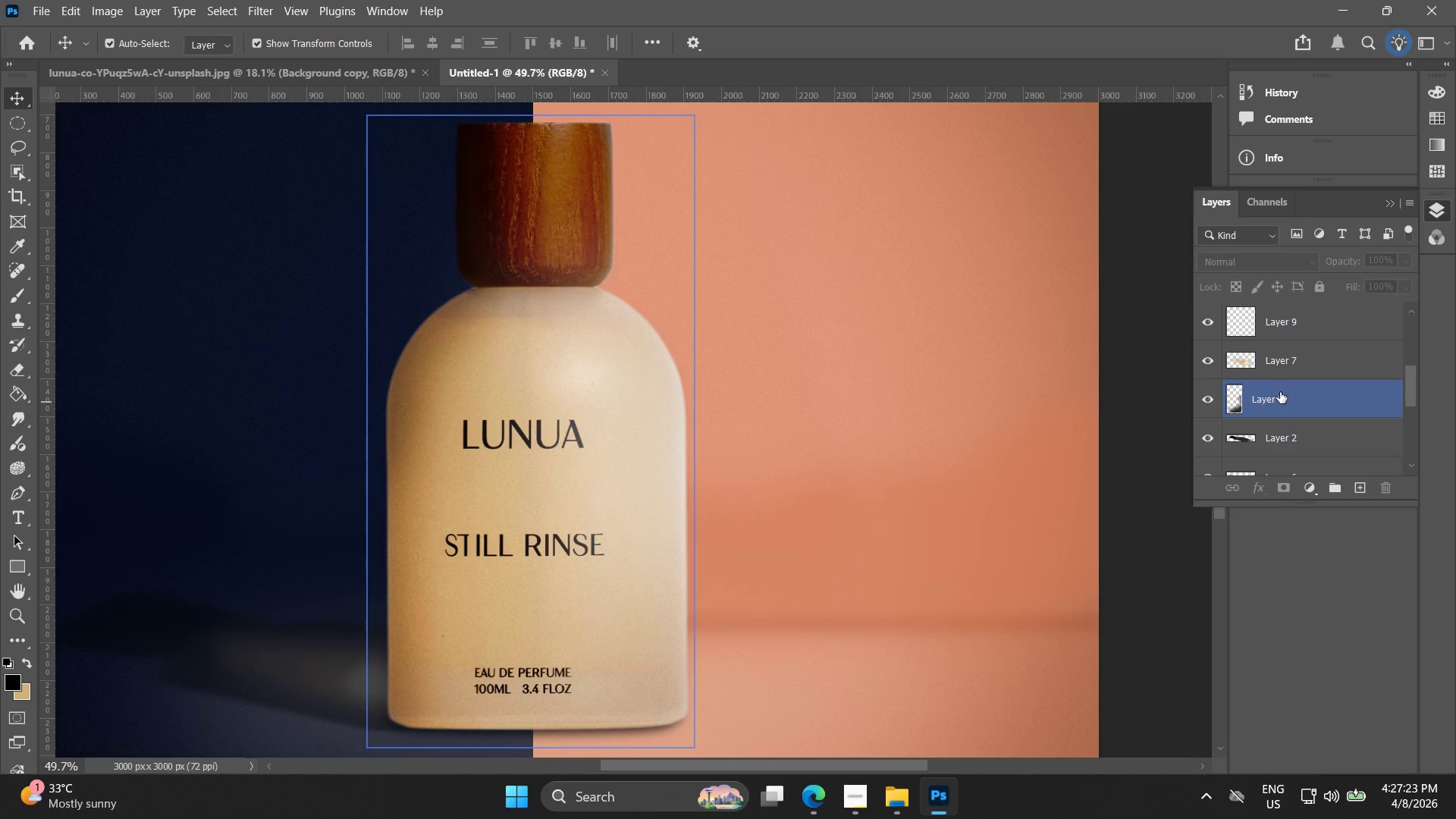 
left_click([1280, 392])
 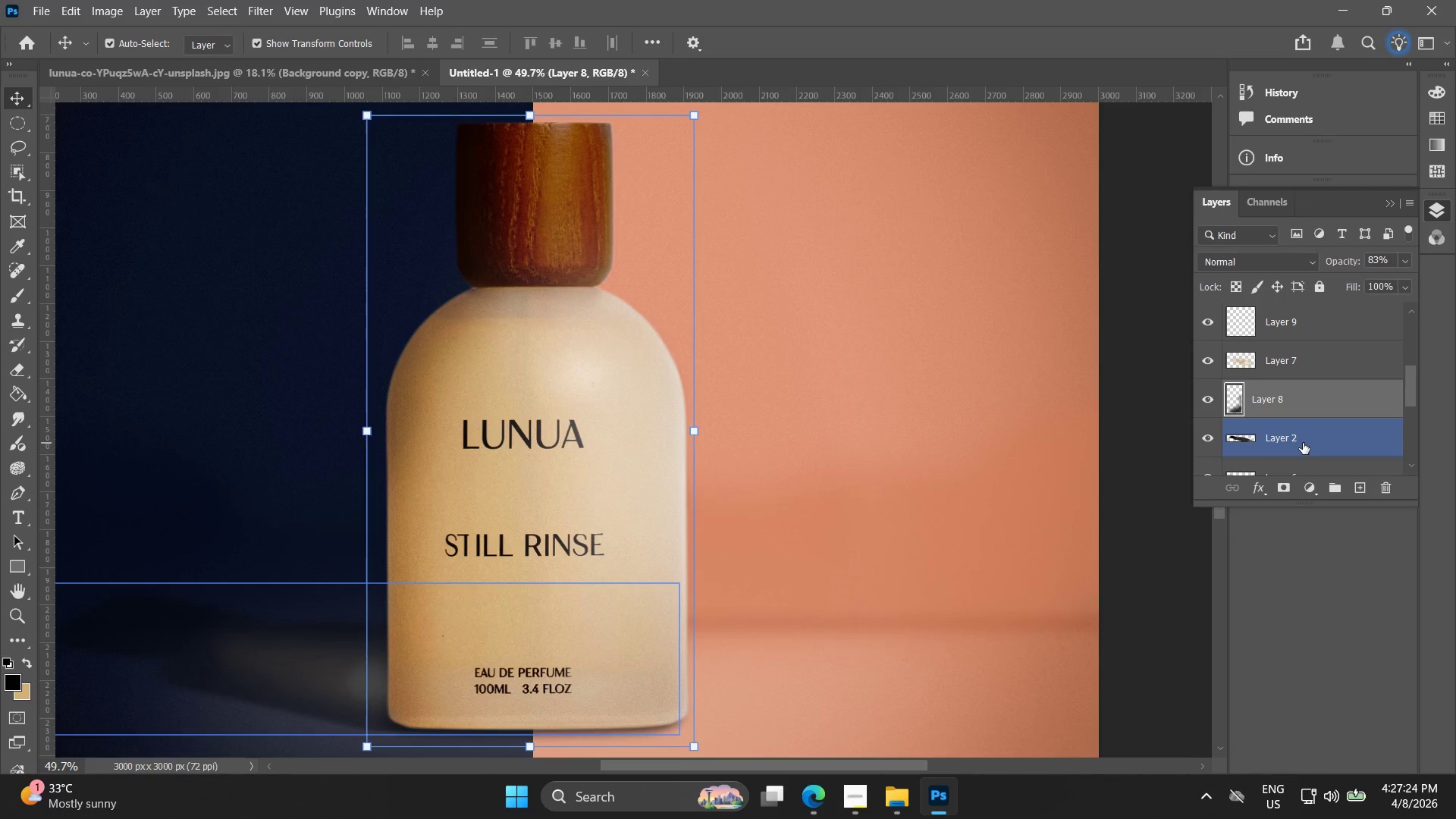 
hold_key(key=ControlLeft, duration=0.44)
left_click([1303, 443])
 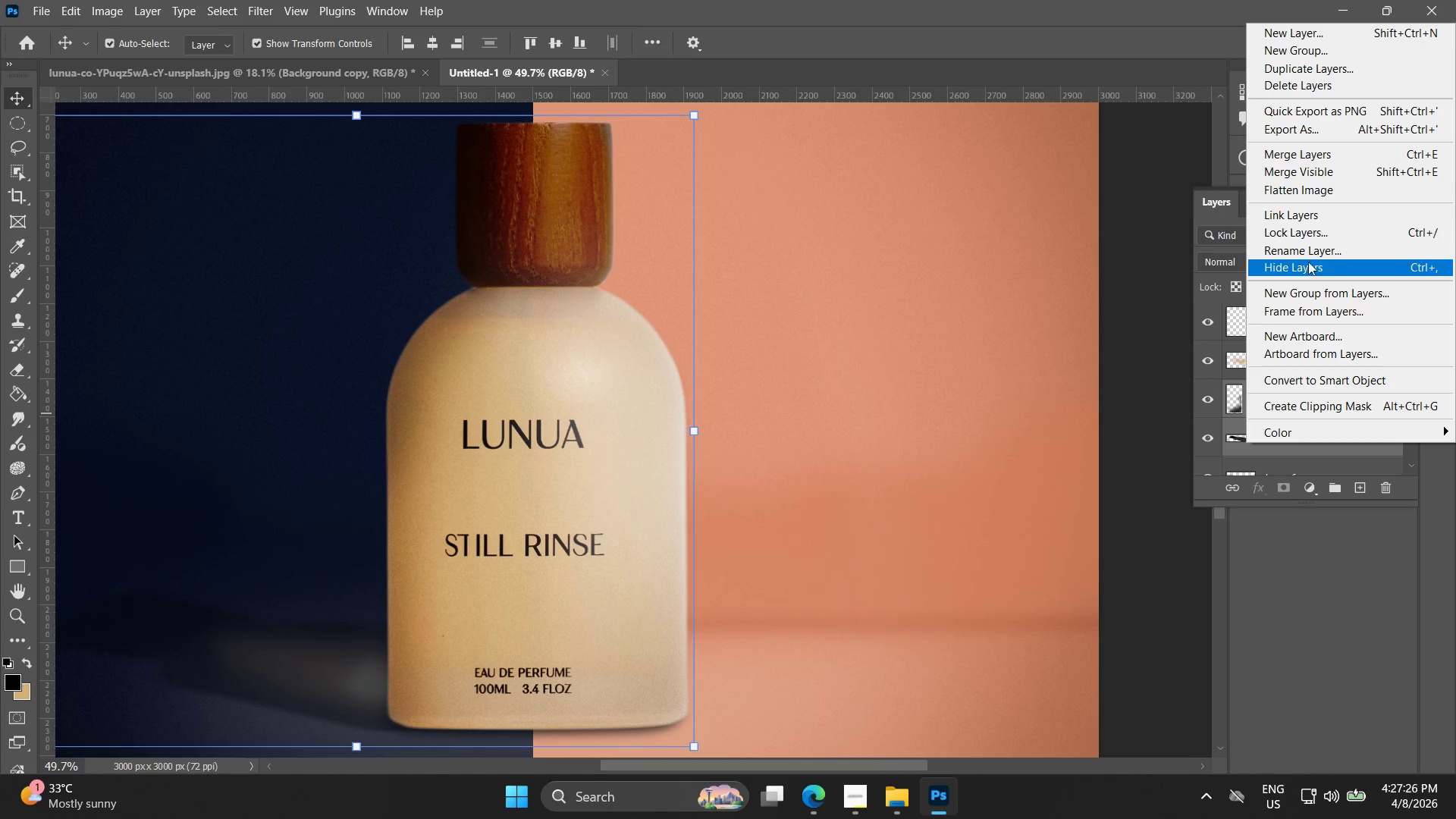 
left_click([1302, 154])
 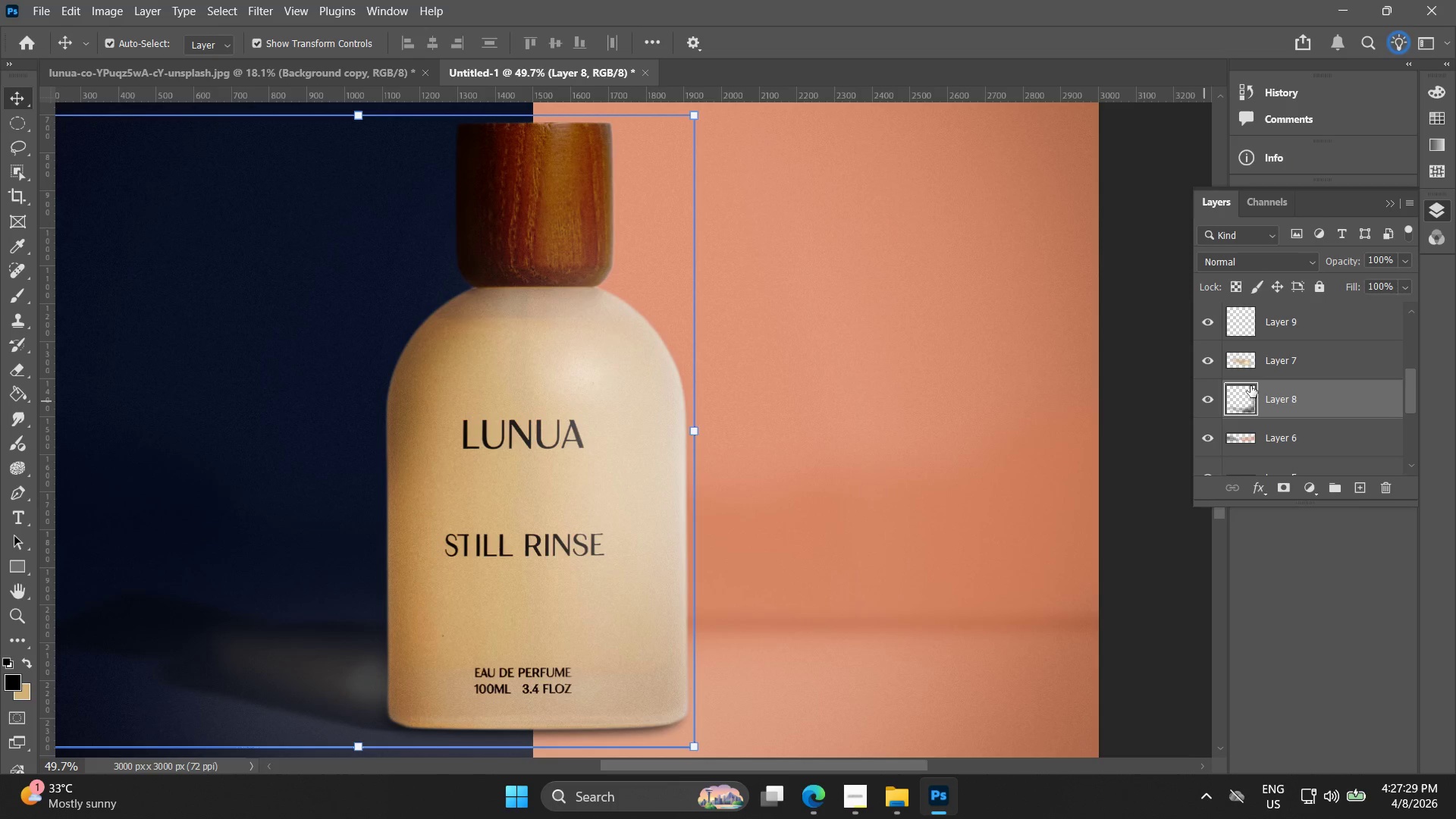 
left_click([1244, 356])
 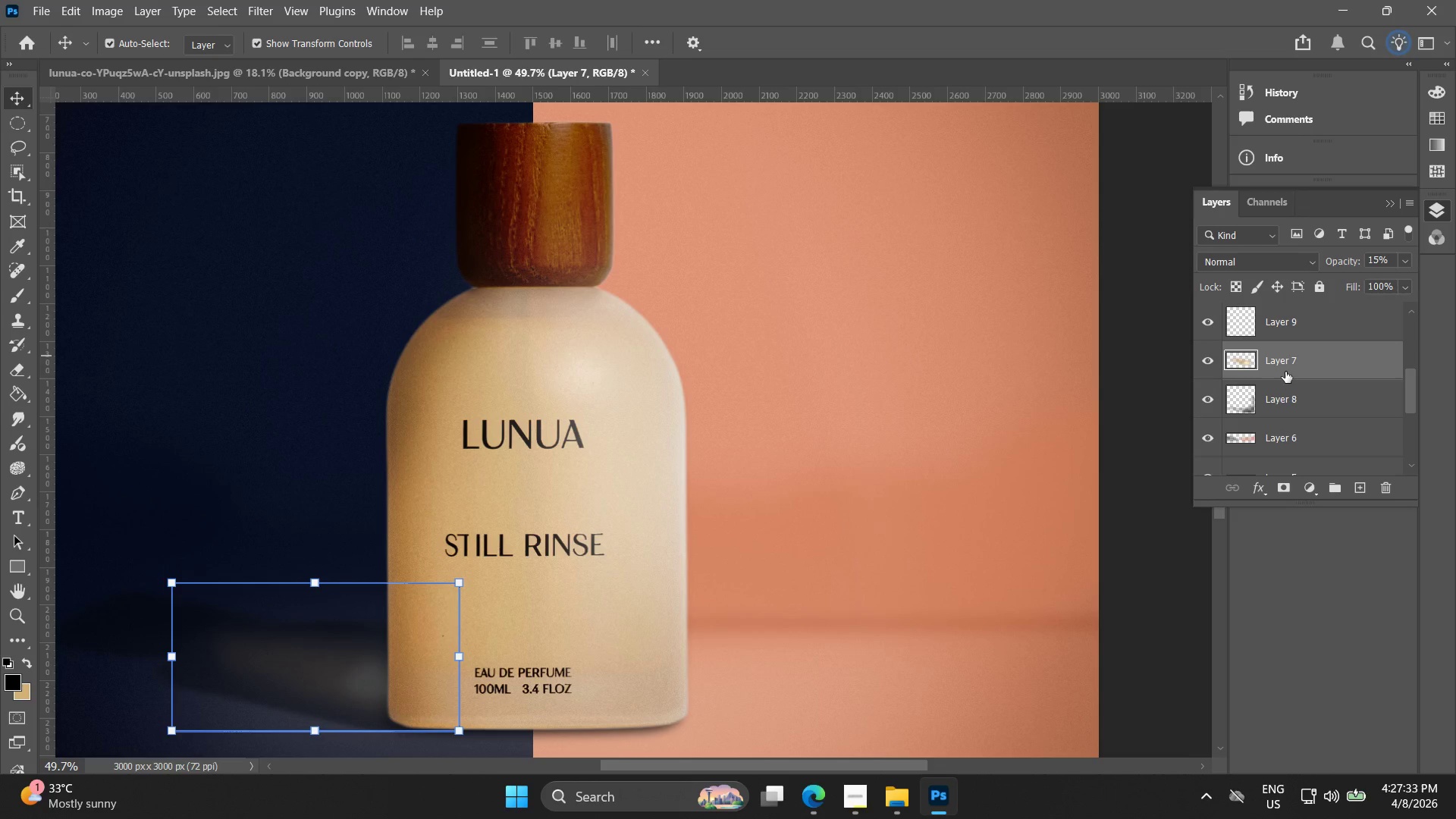 
left_click([1310, 409])
 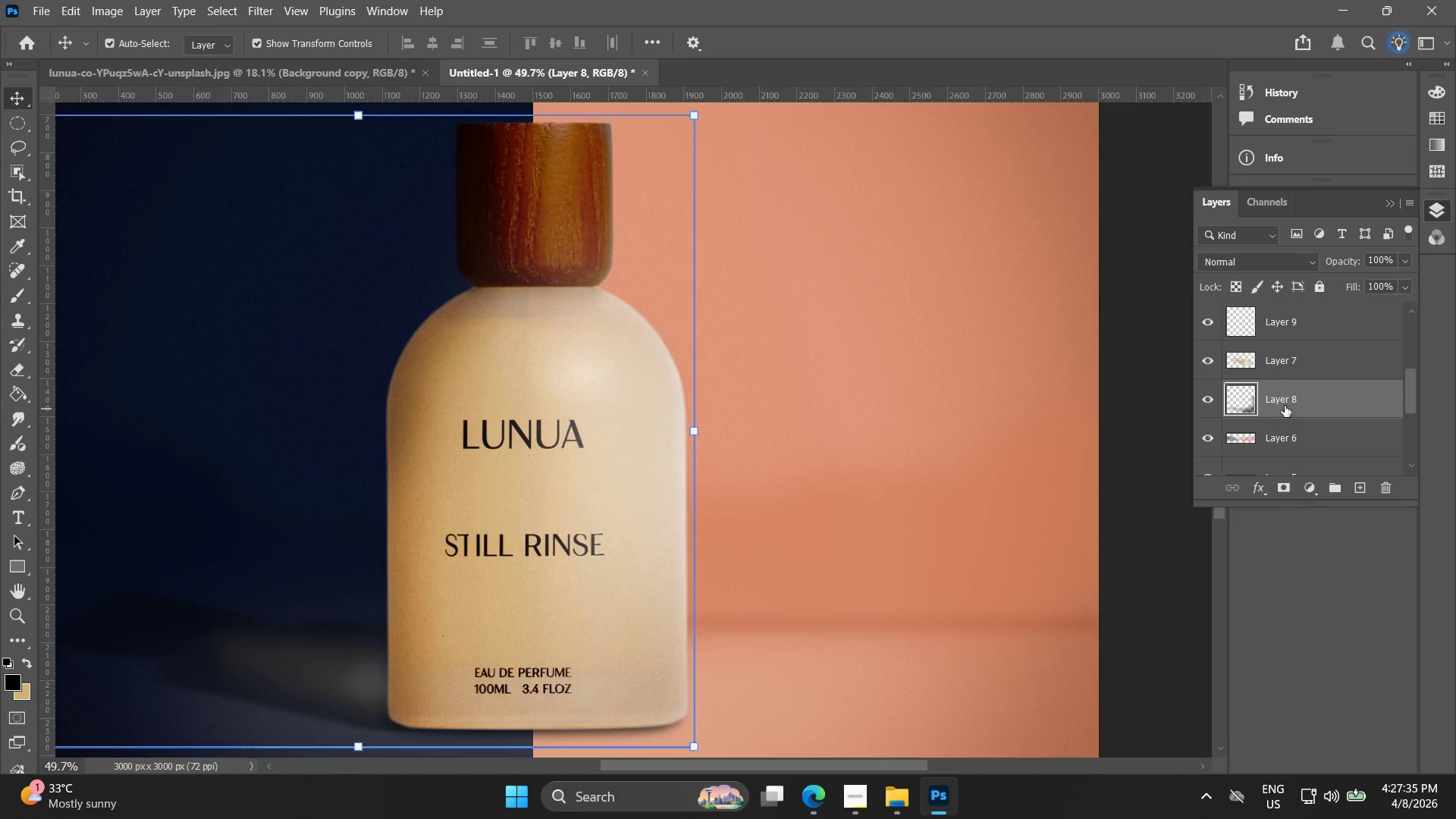 
double_click([1289, 397])
 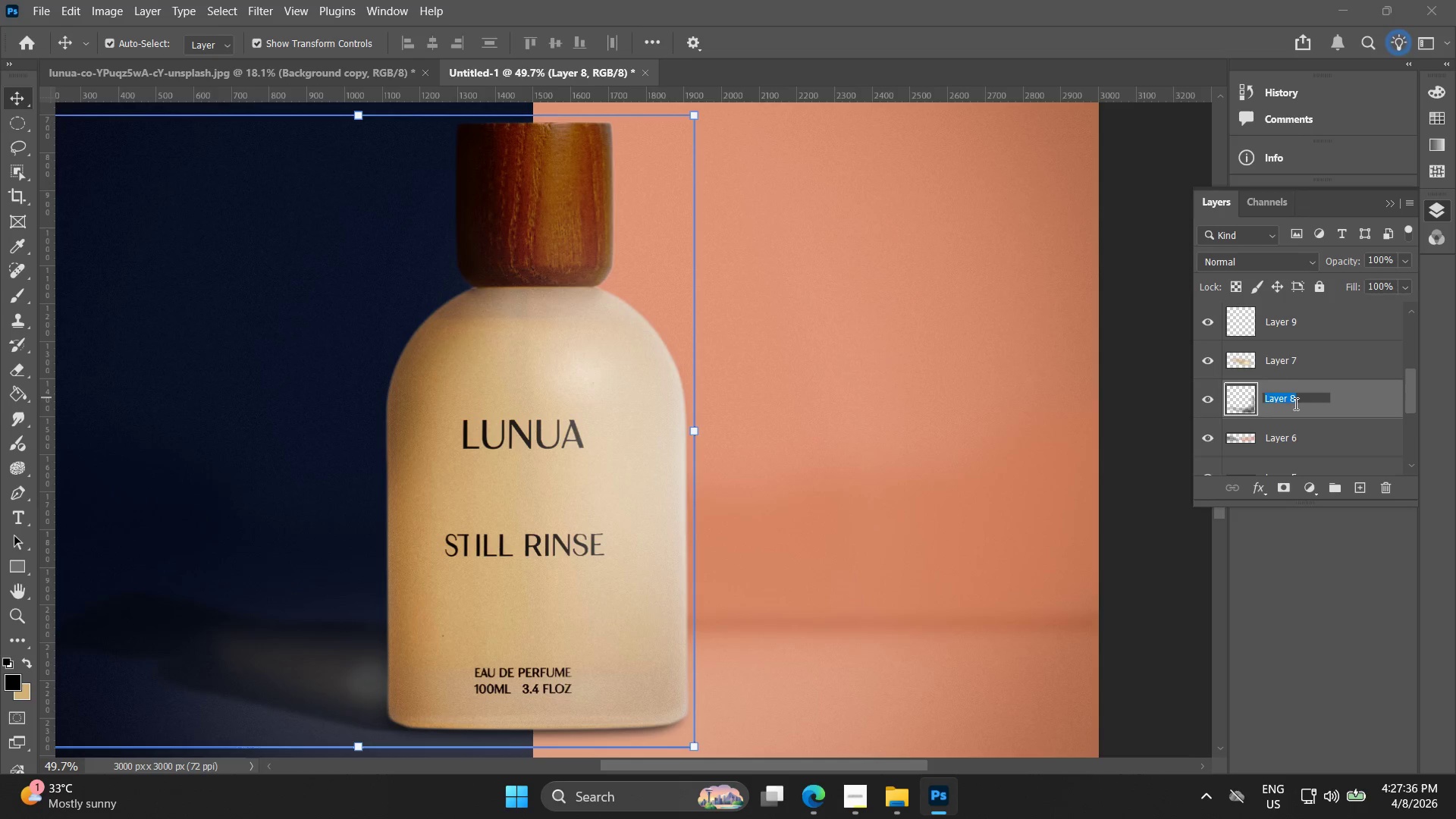 
hold_key(key=Enter, duration=0.45)
 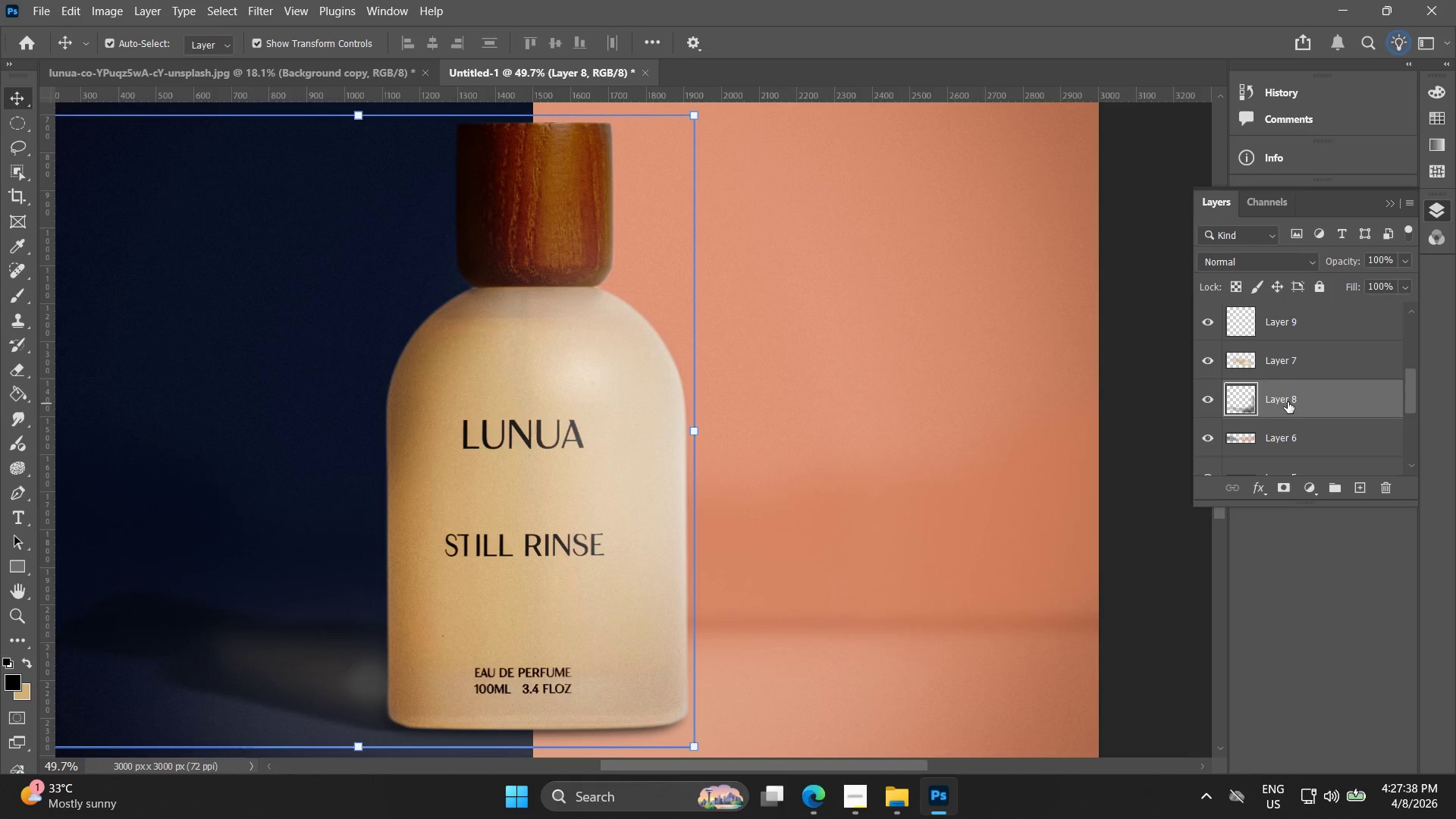 
left_click_drag(start_coordinate=[1287, 402], to_coordinate=[1282, 416])
 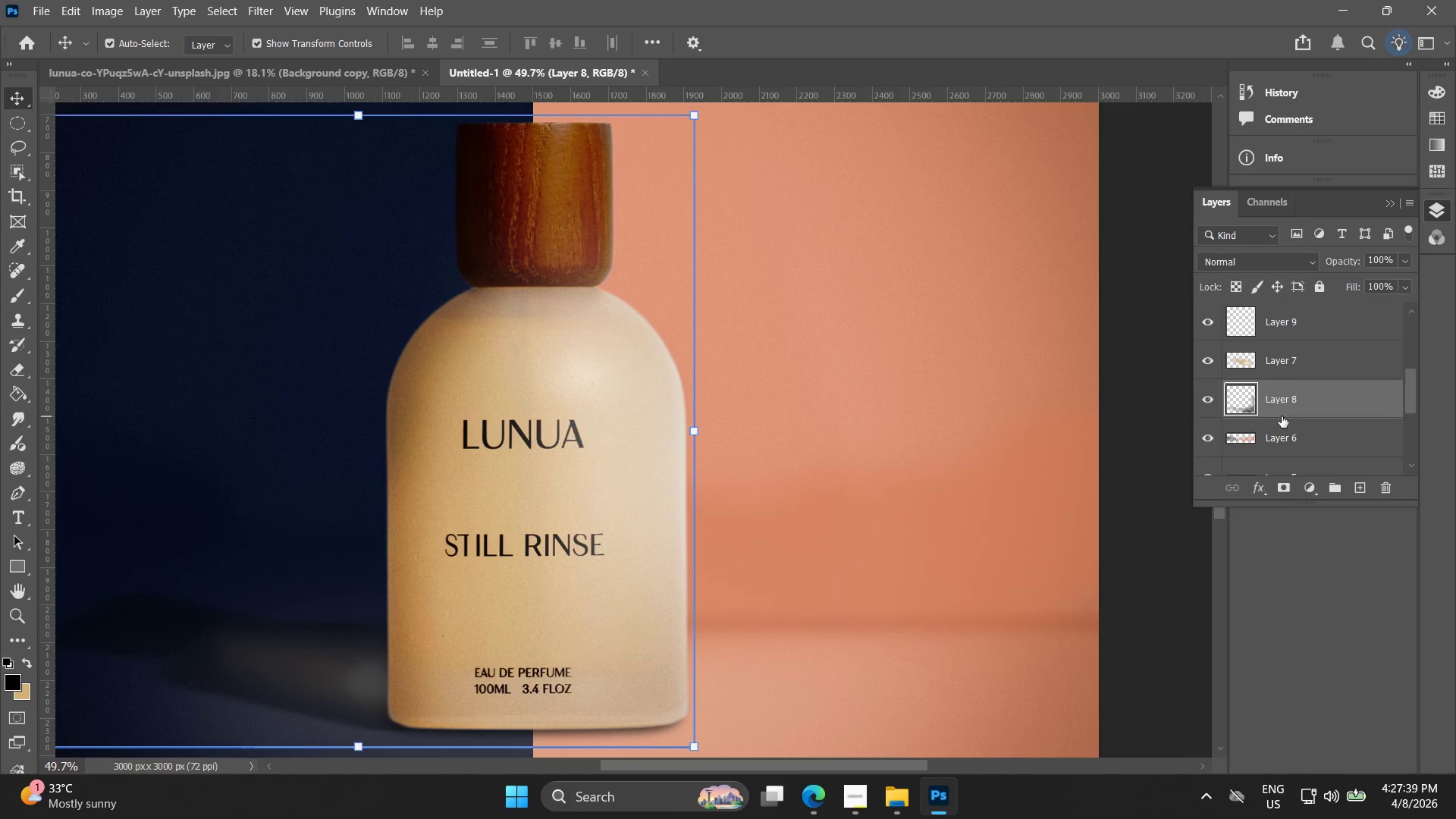 
double_click([1282, 416])
 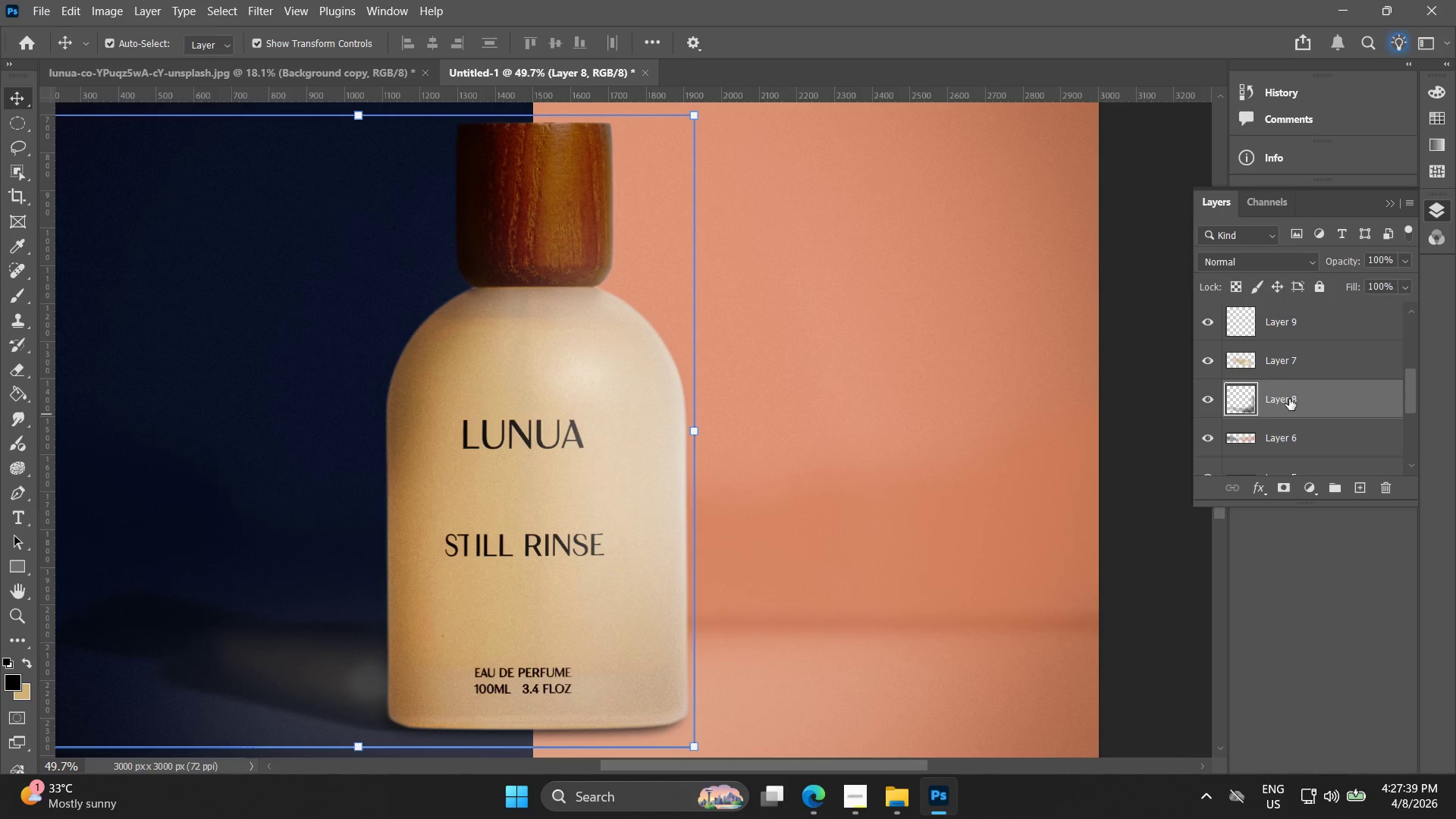 
double_click([1289, 399])
 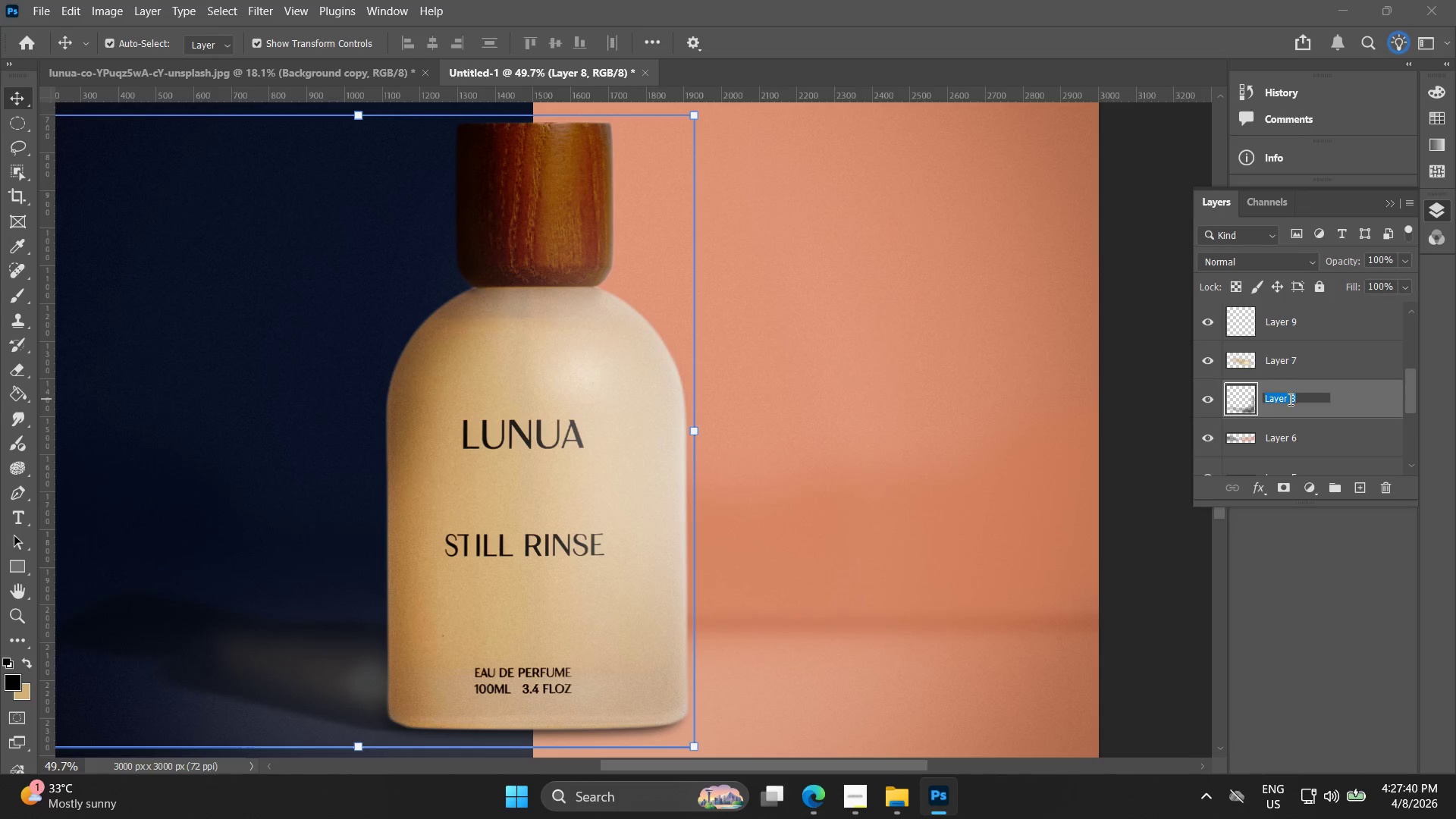 
type(Shadows)
 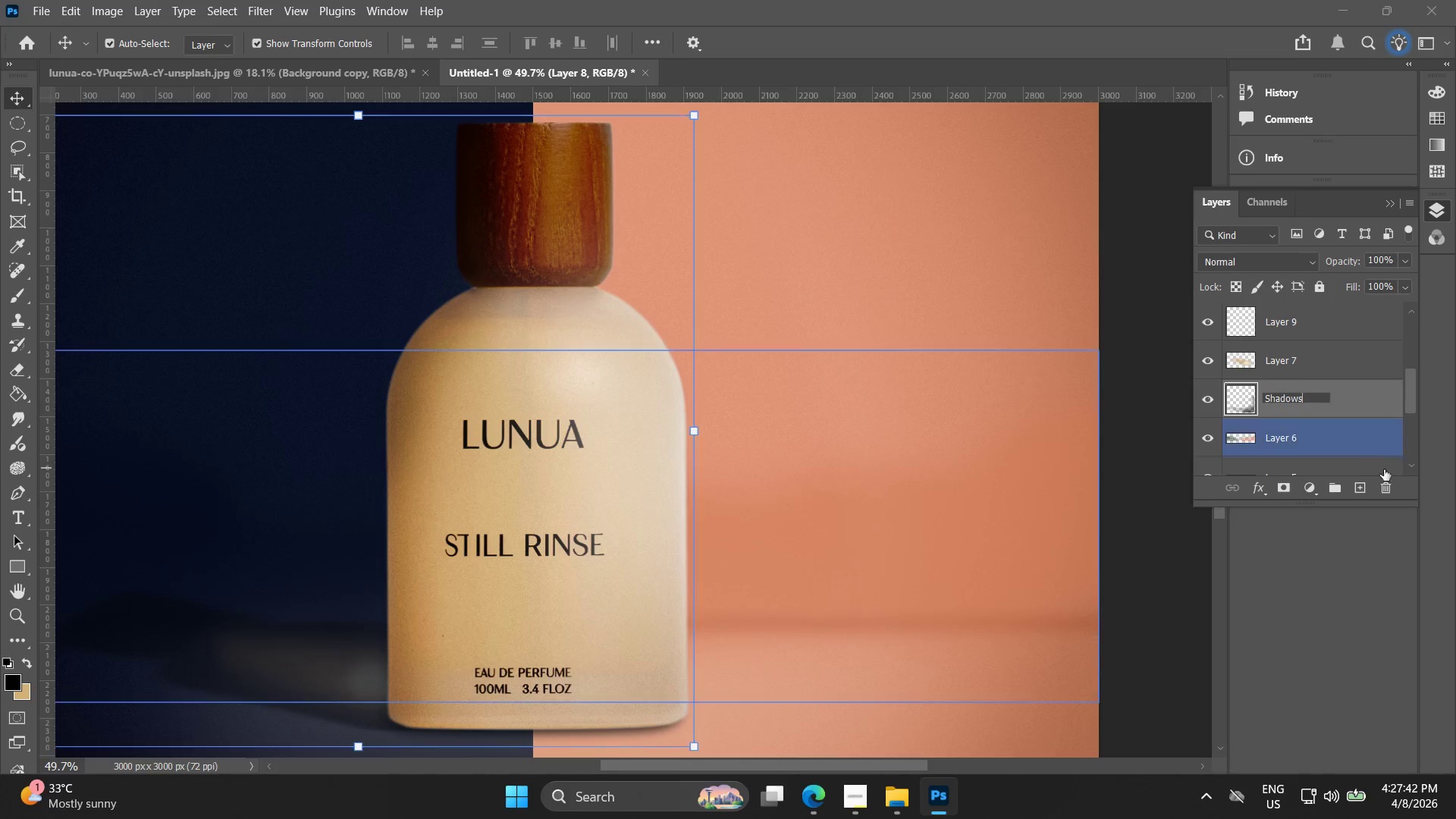 
left_click([1353, 440])
 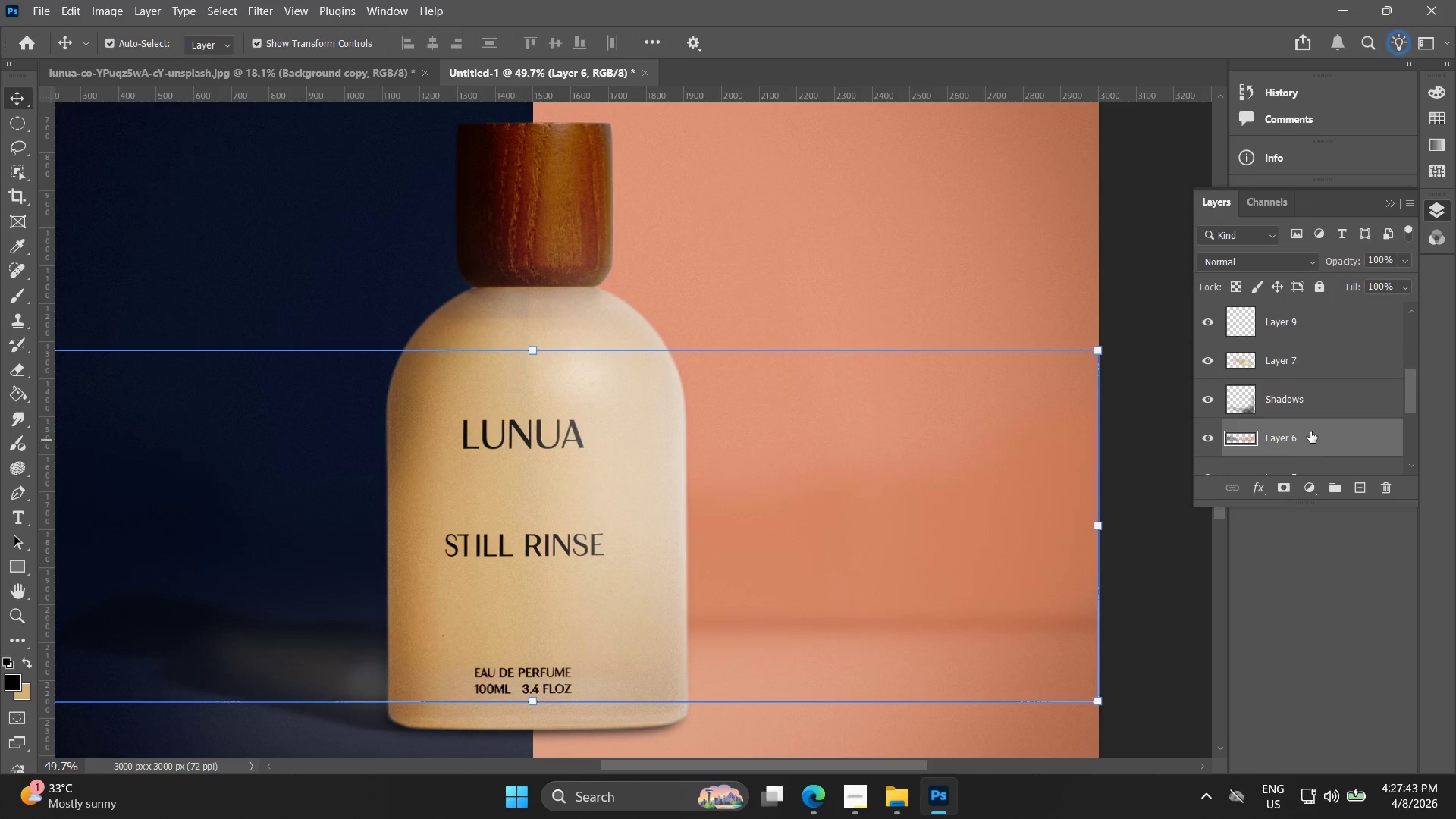 
scroll: coordinate [1307, 430], scroll_direction: down, amount: 2.0
 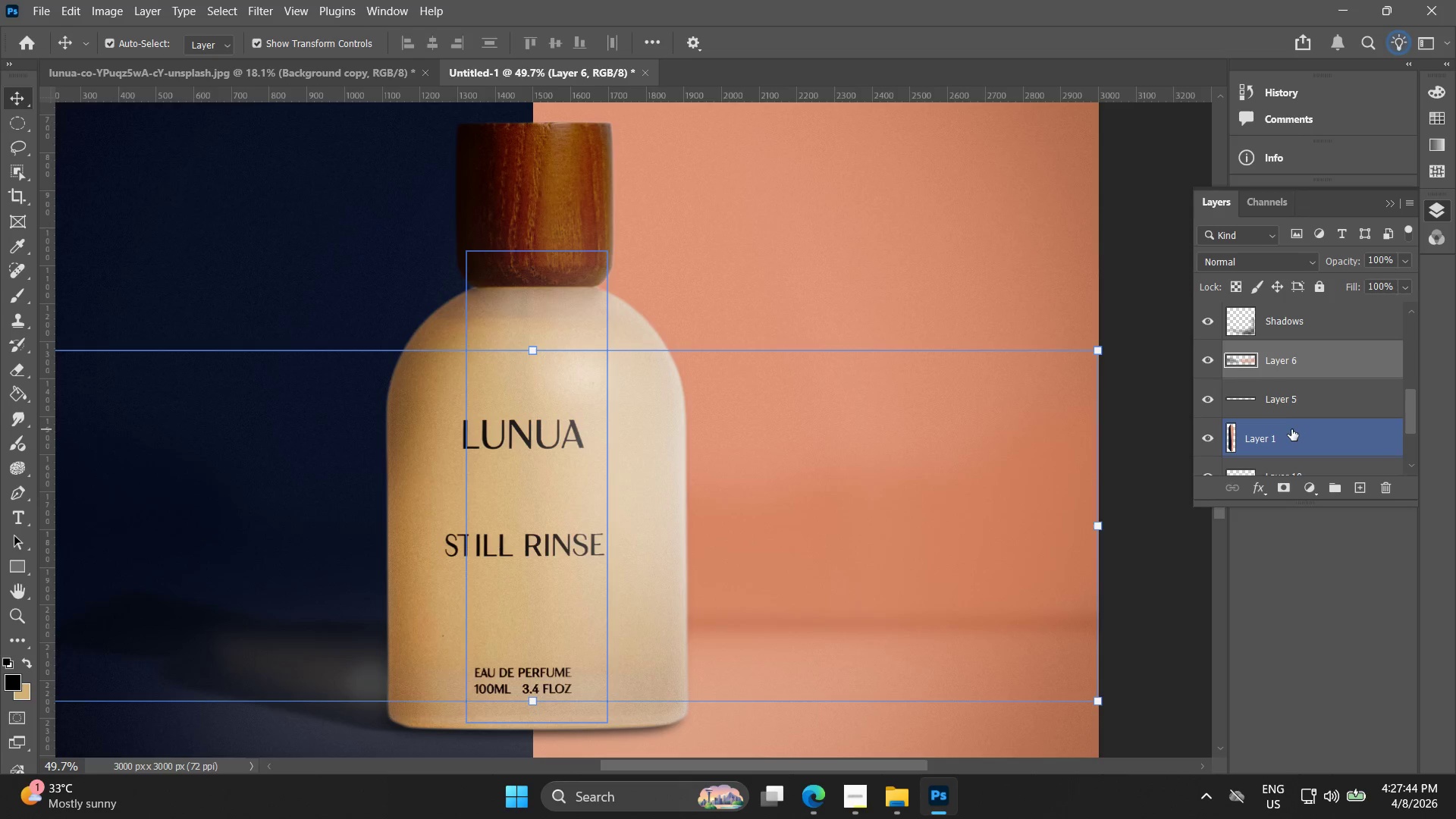 
hold_key(key=AltLeft, duration=0.67)
 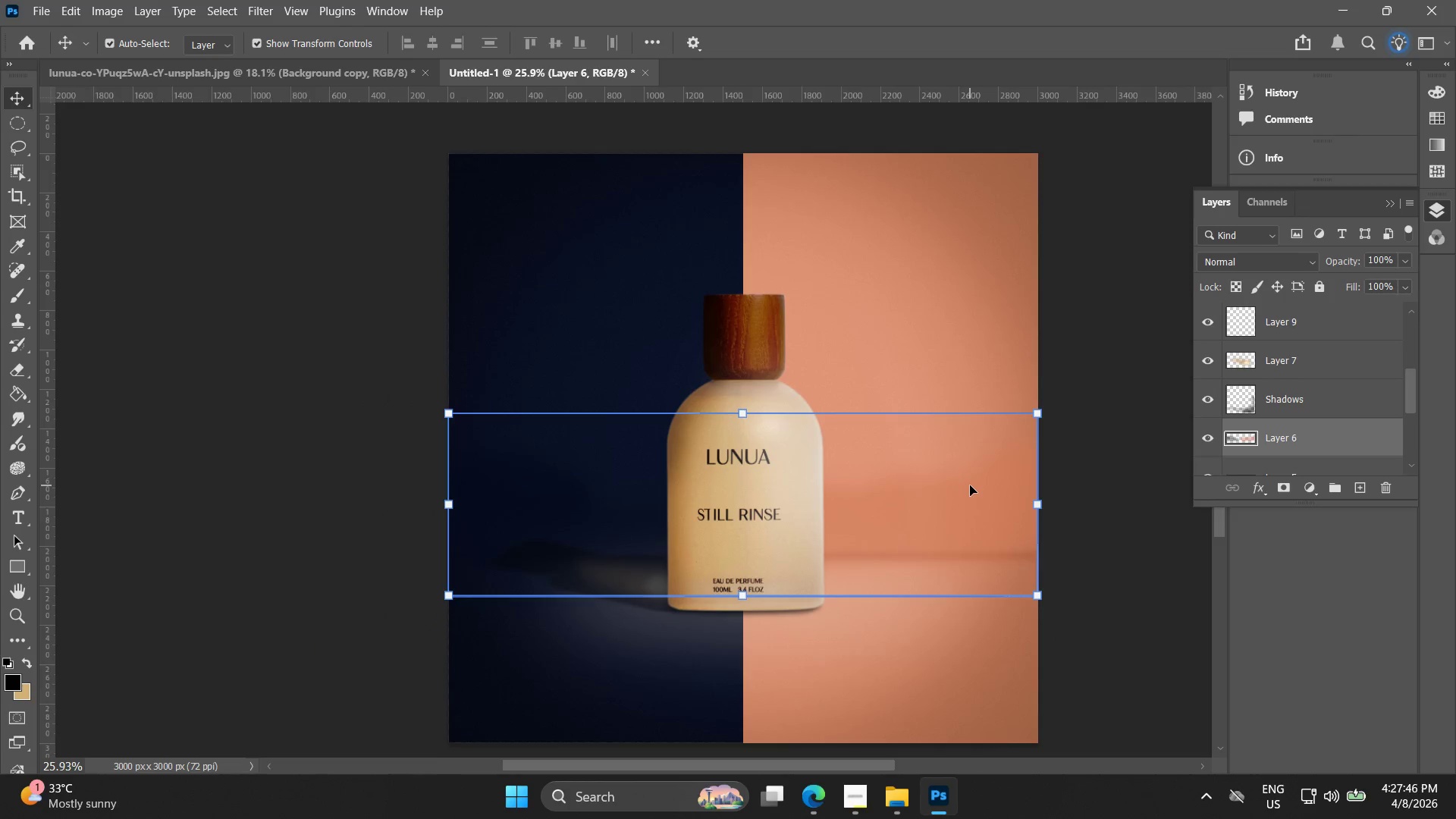 
scroll: coordinate [1286, 438], scroll_direction: up, amount: 2.0
 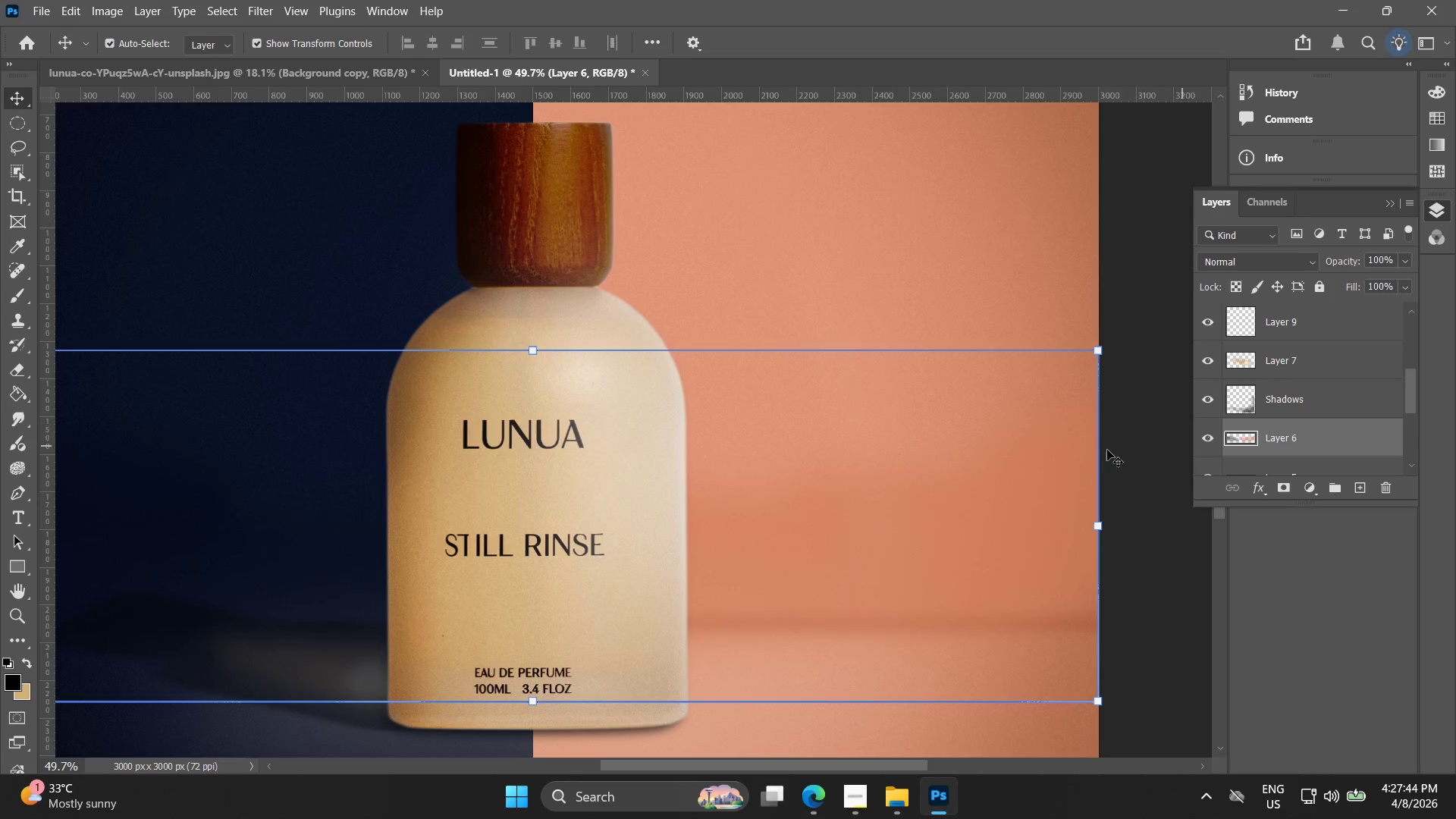 
scroll: coordinate [970, 485], scroll_direction: down, amount: 7.0
 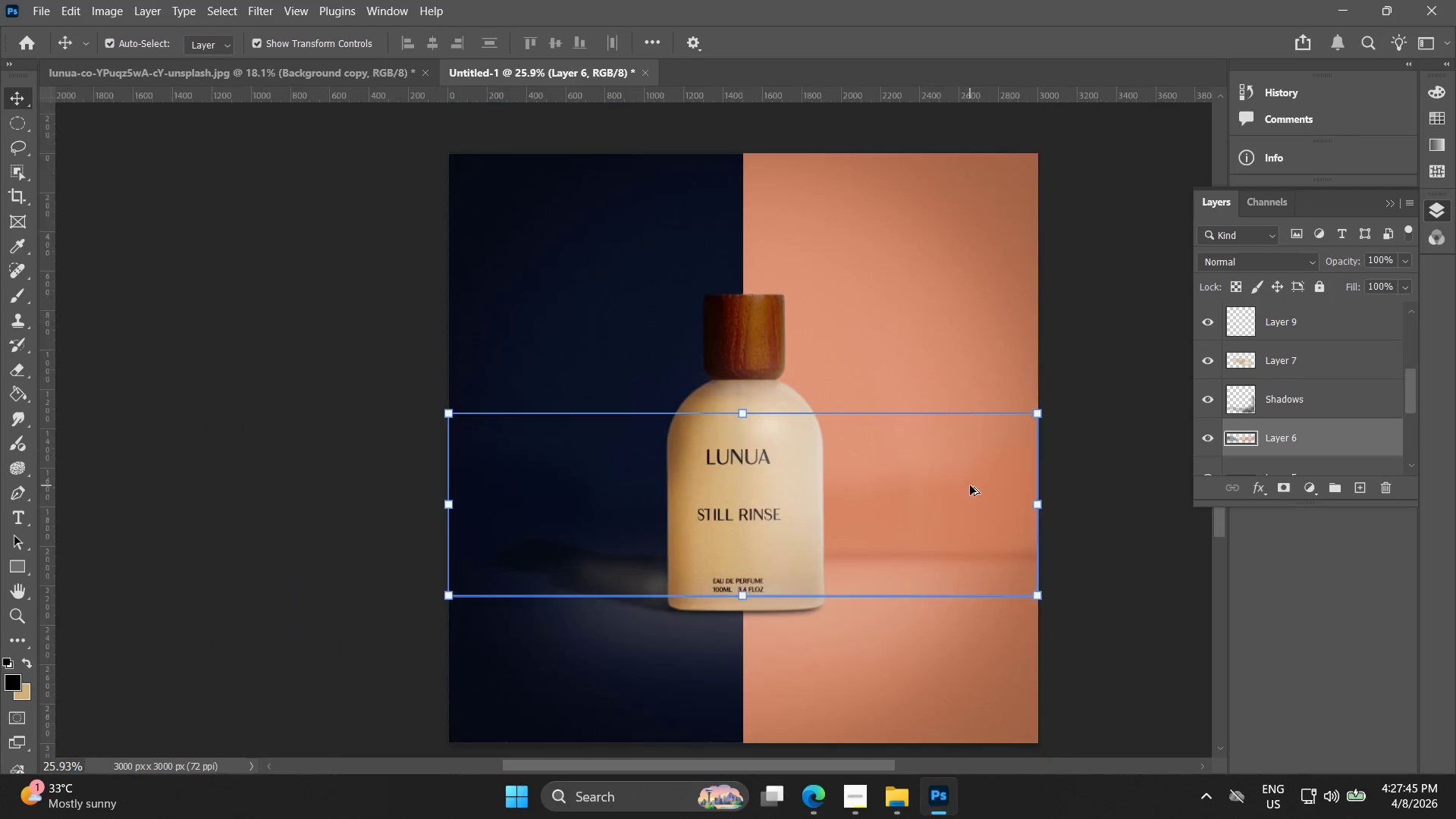 
double_click([1249, 436])
 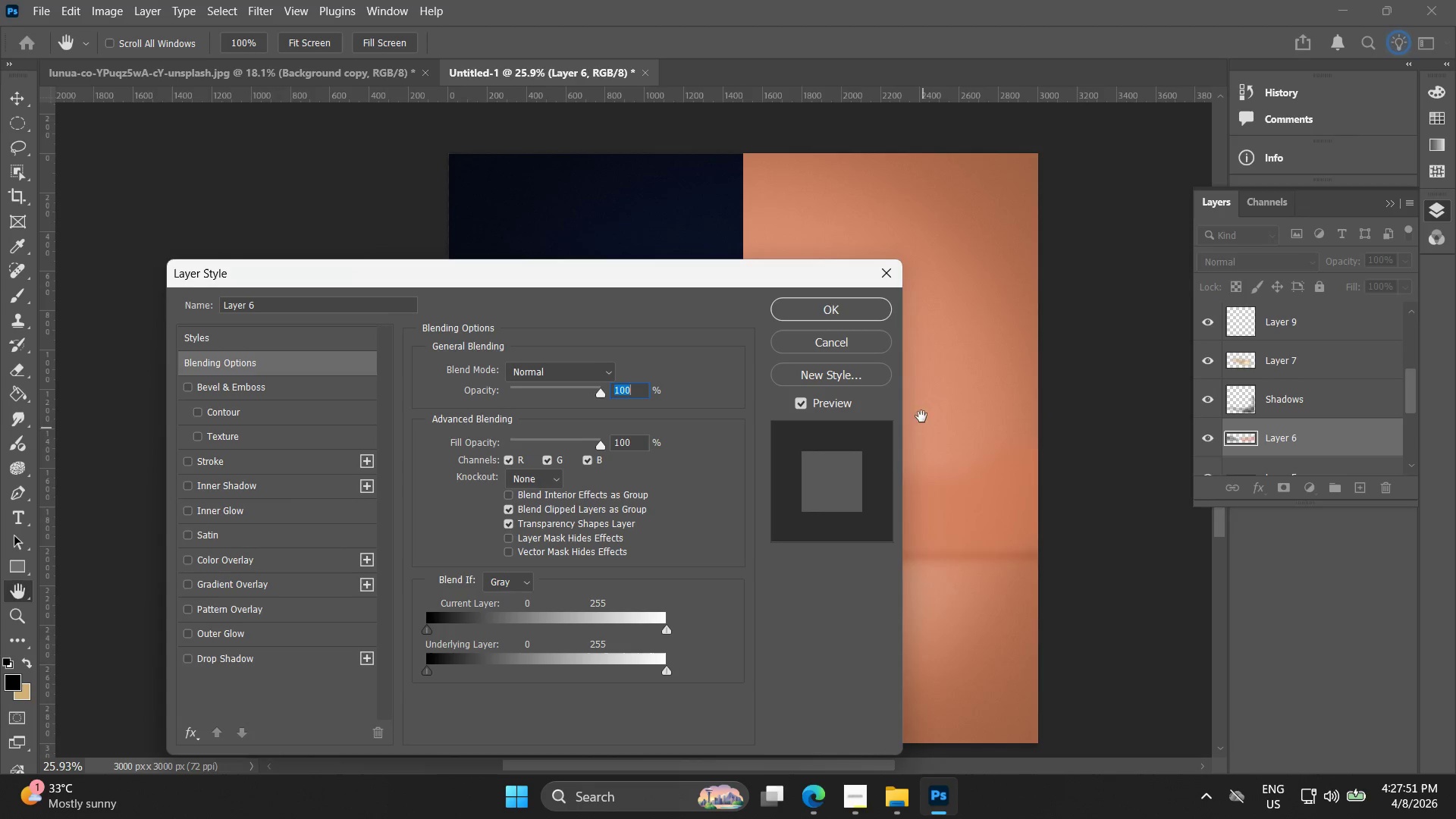 
left_click([832, 339])
 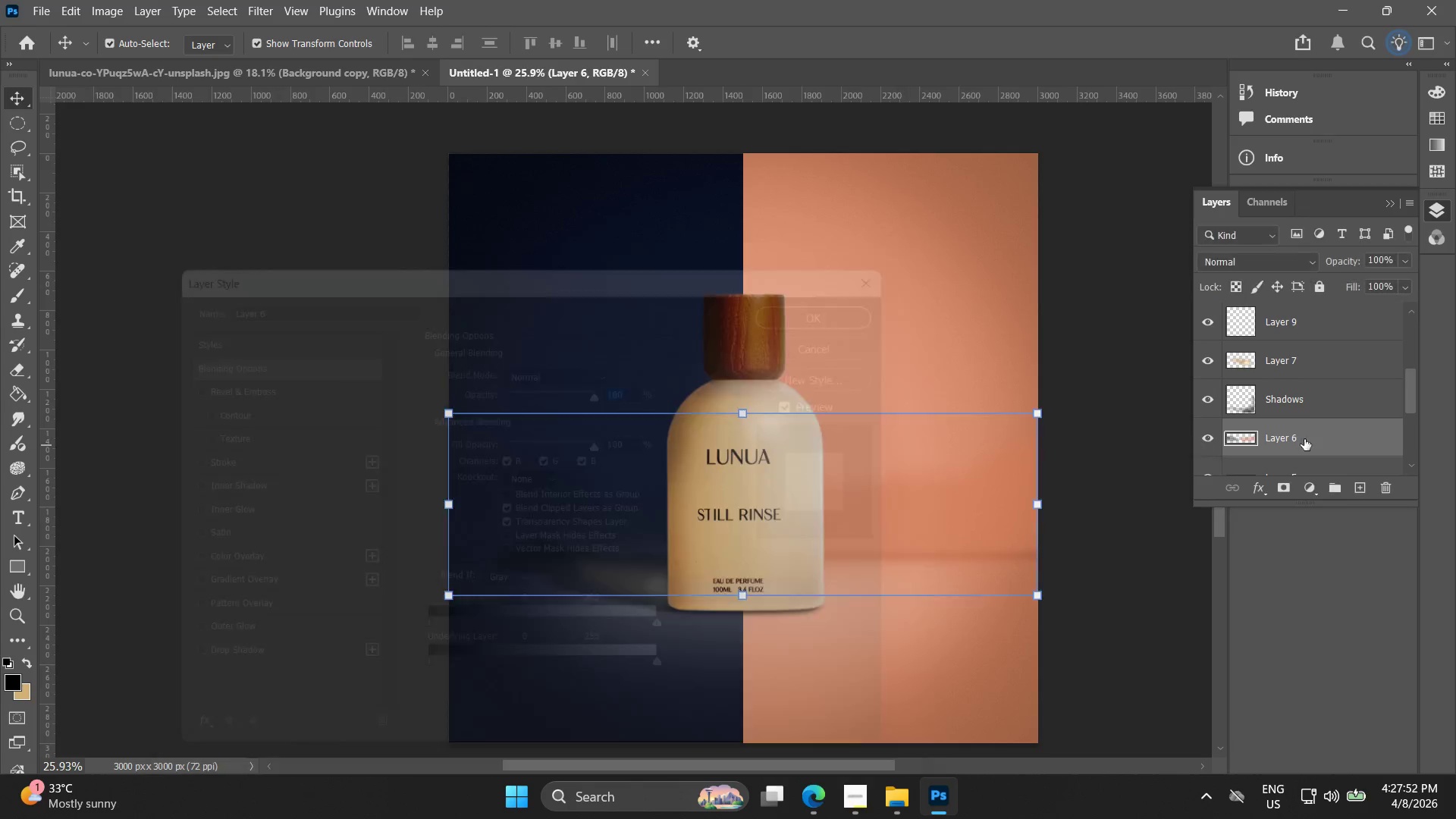 
scroll: coordinate [1293, 421], scroll_direction: down, amount: 2.0
 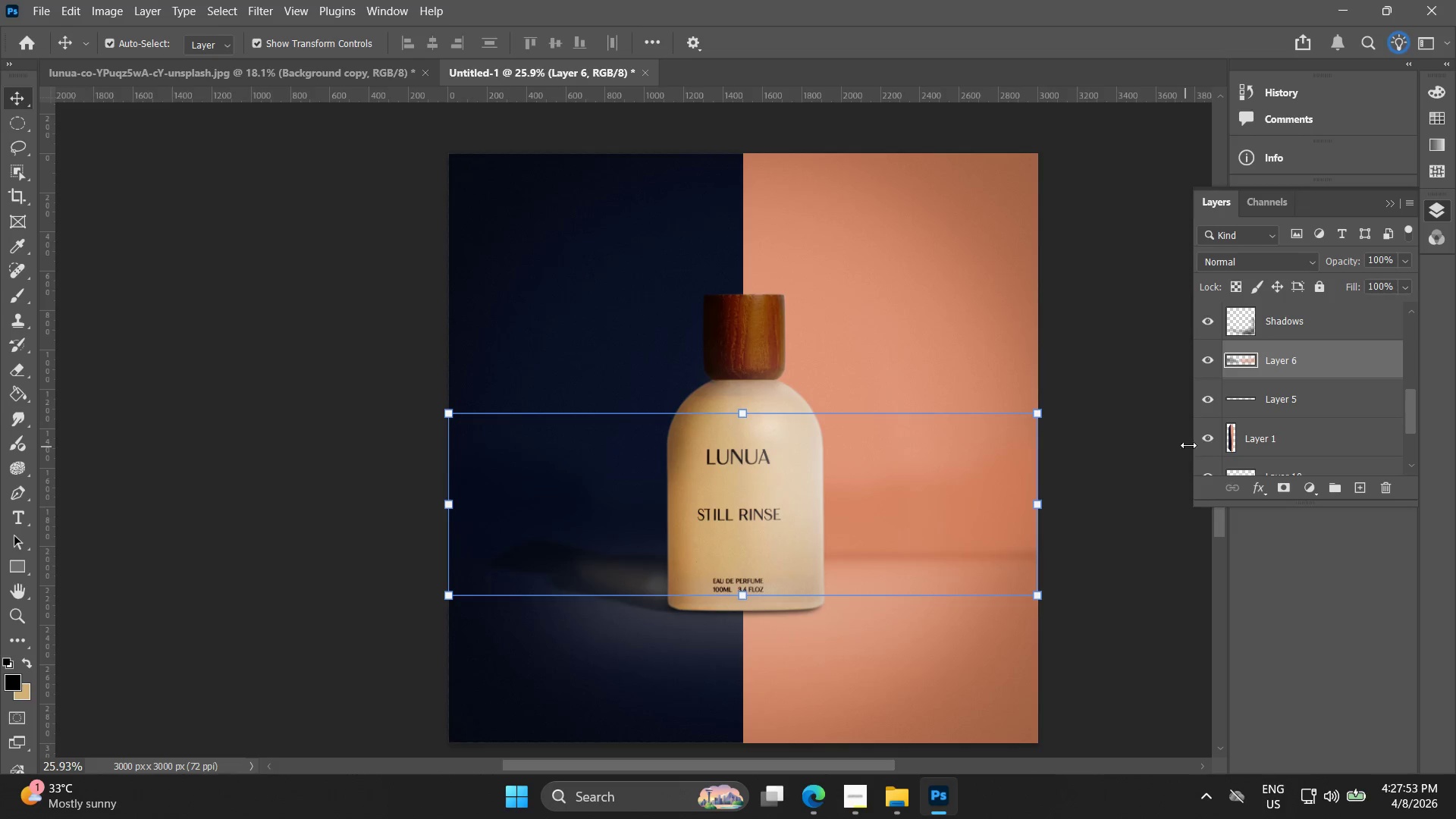 
left_click([1206, 440])
 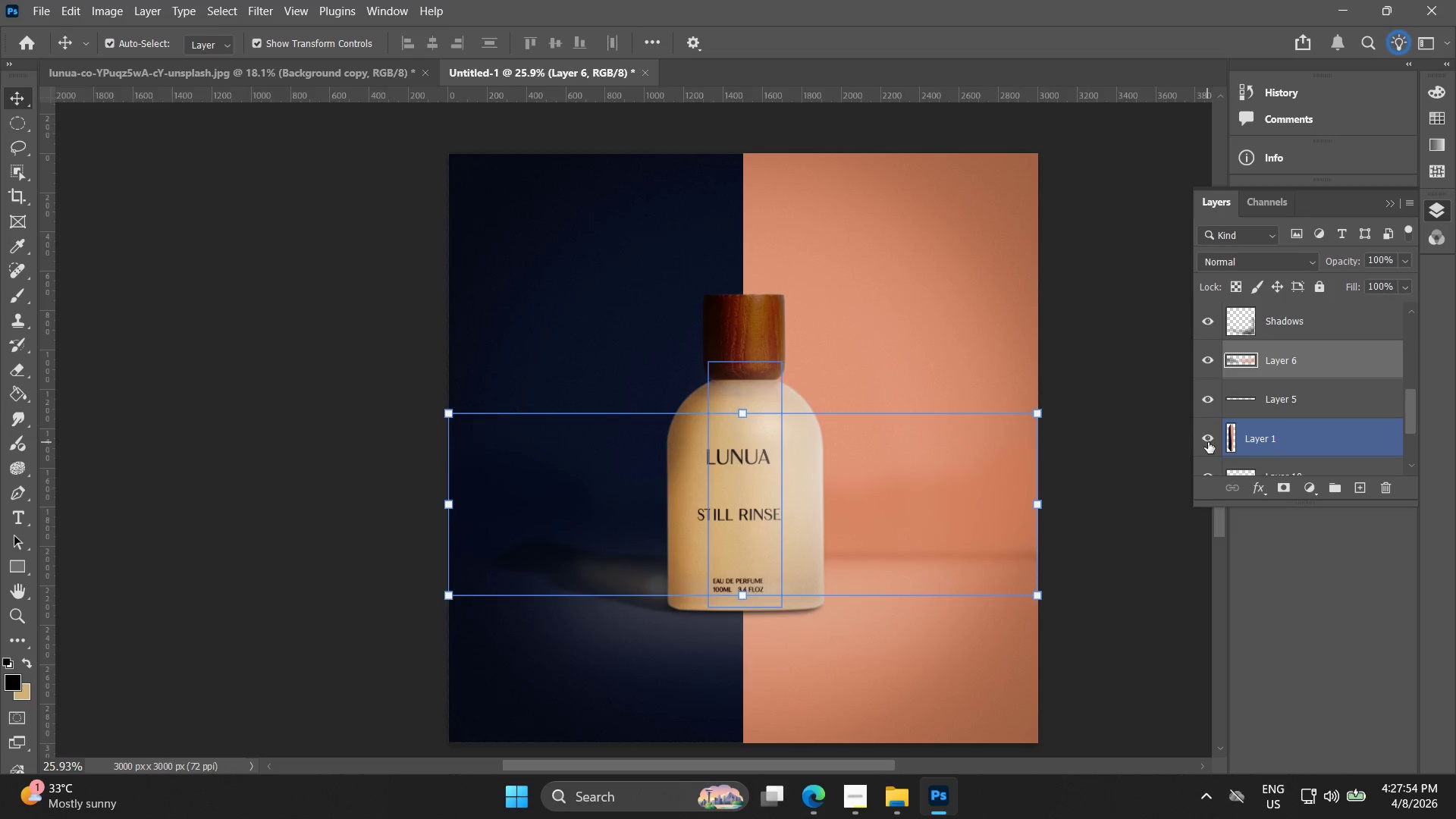 
scroll: coordinate [1272, 462], scroll_direction: down, amount: 2.0
 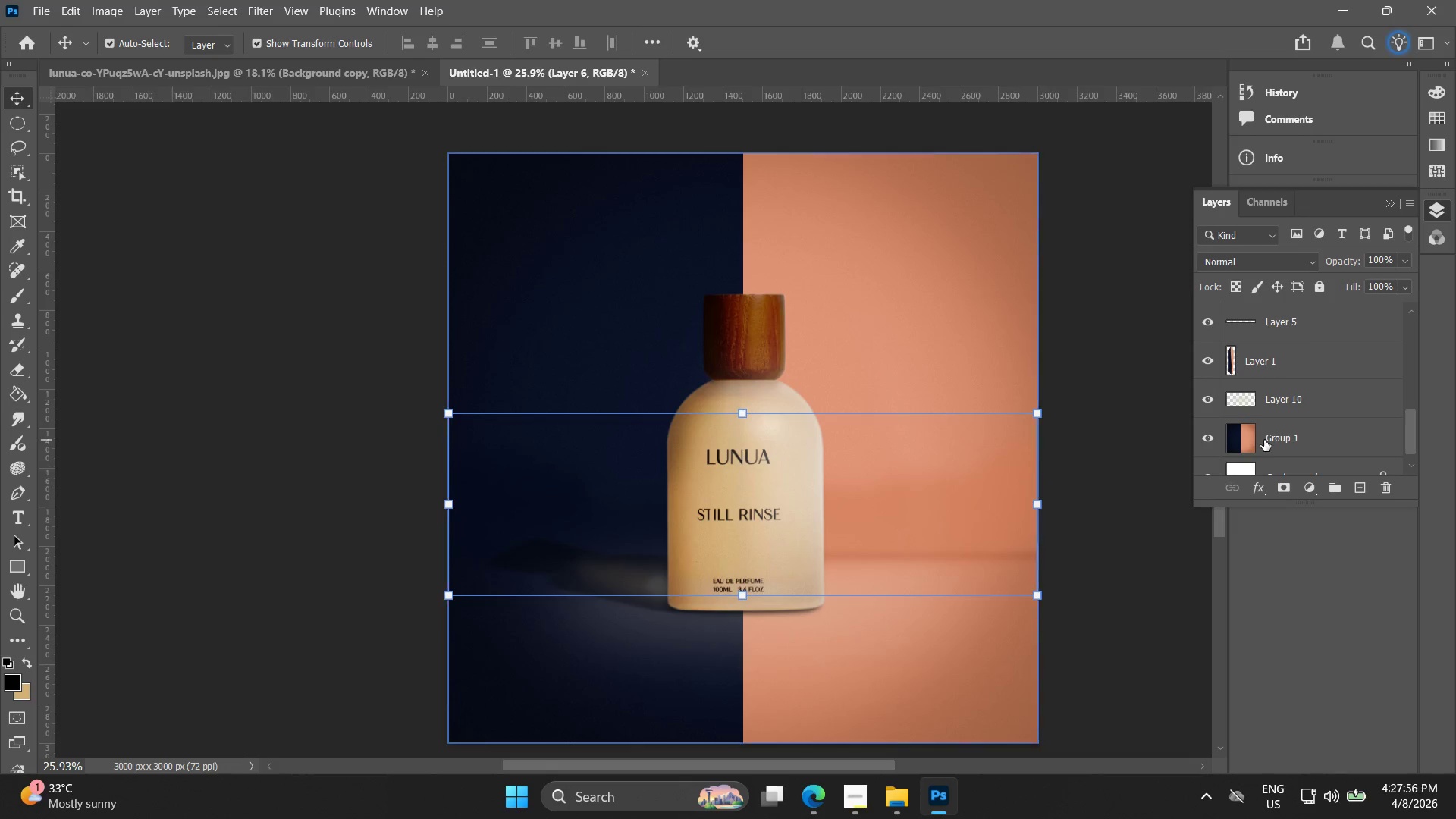 
key(Control+ControlLeft)
 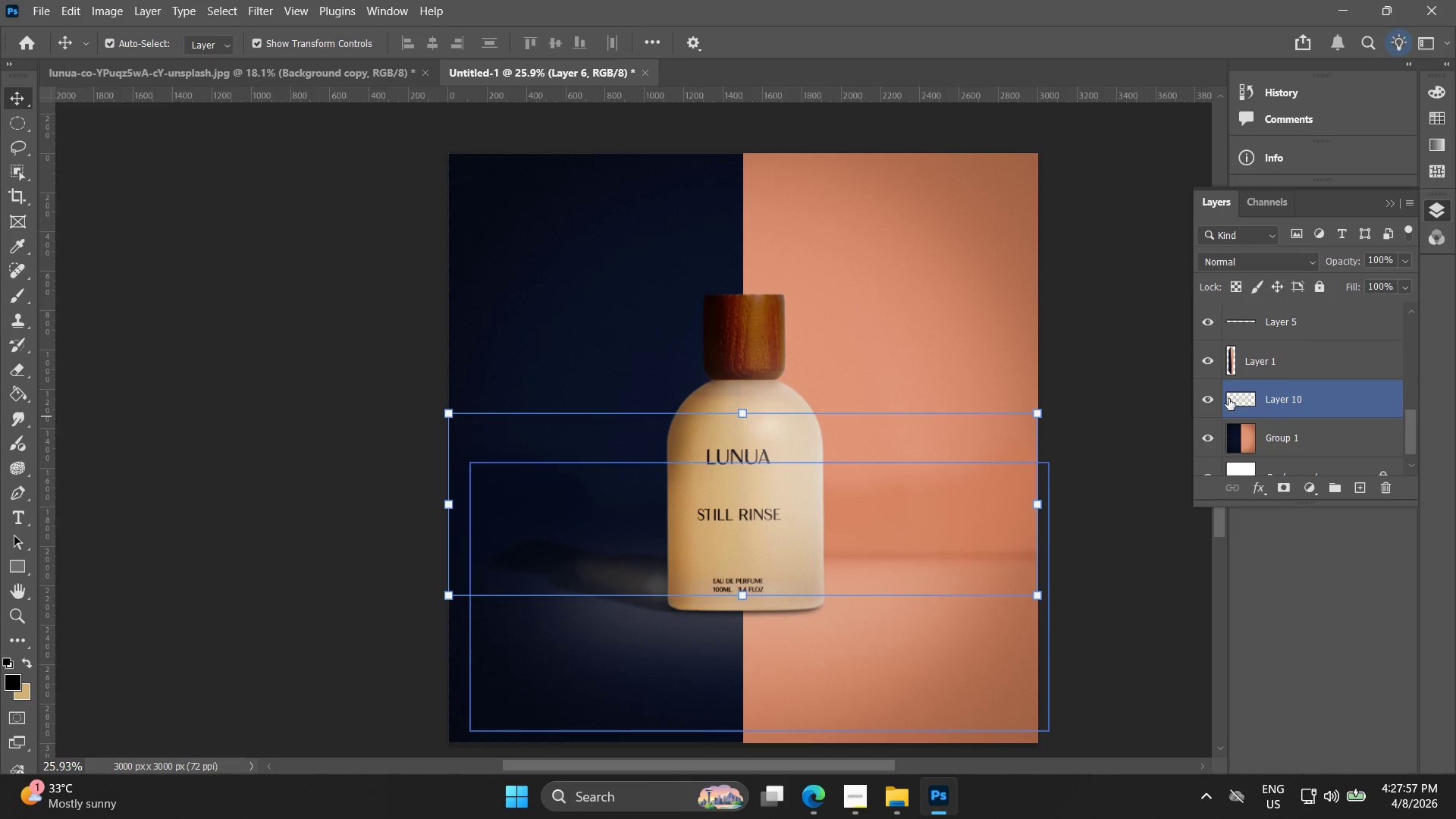 
left_click([1215, 401])
 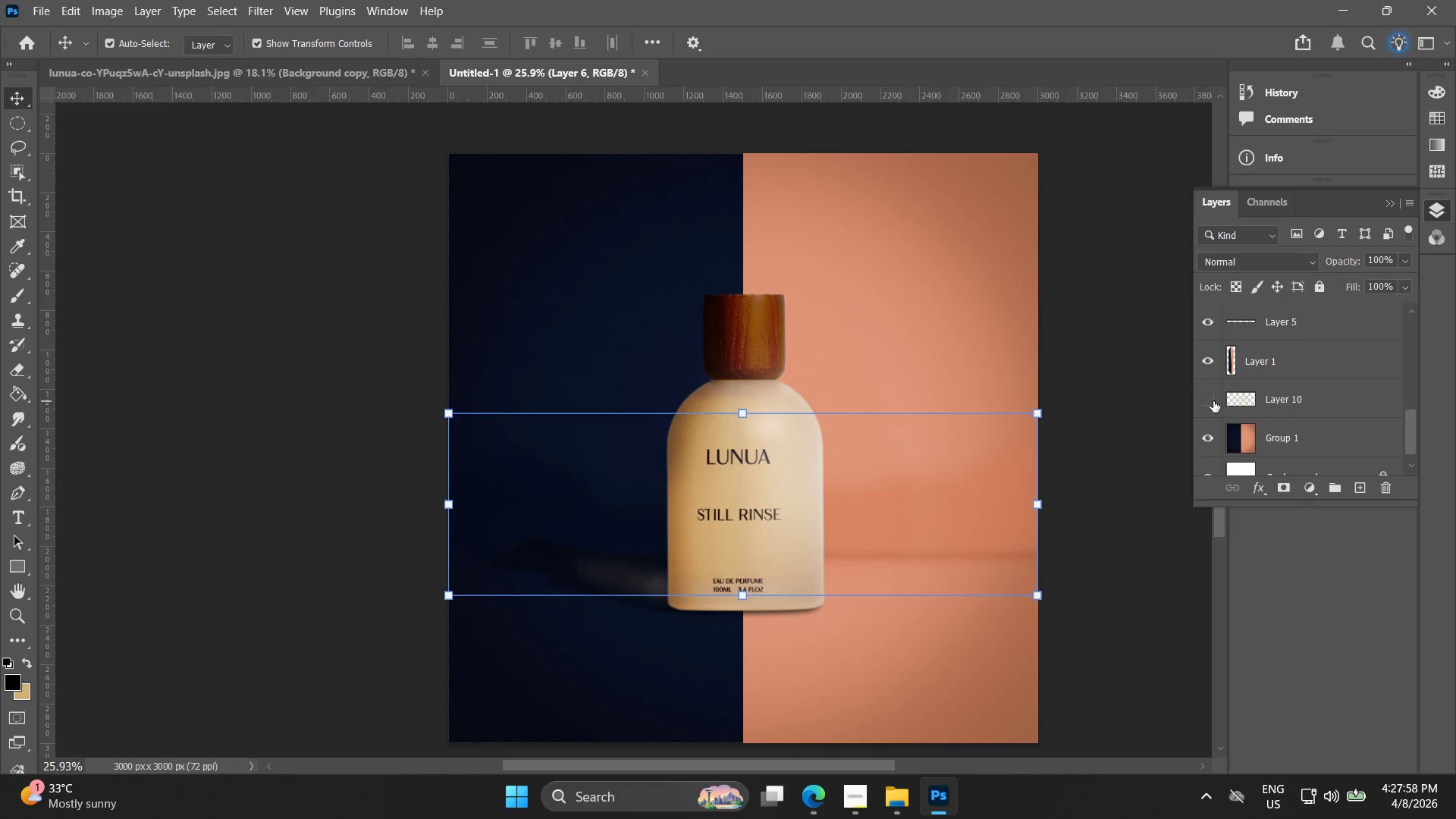 
left_click([1213, 401])
 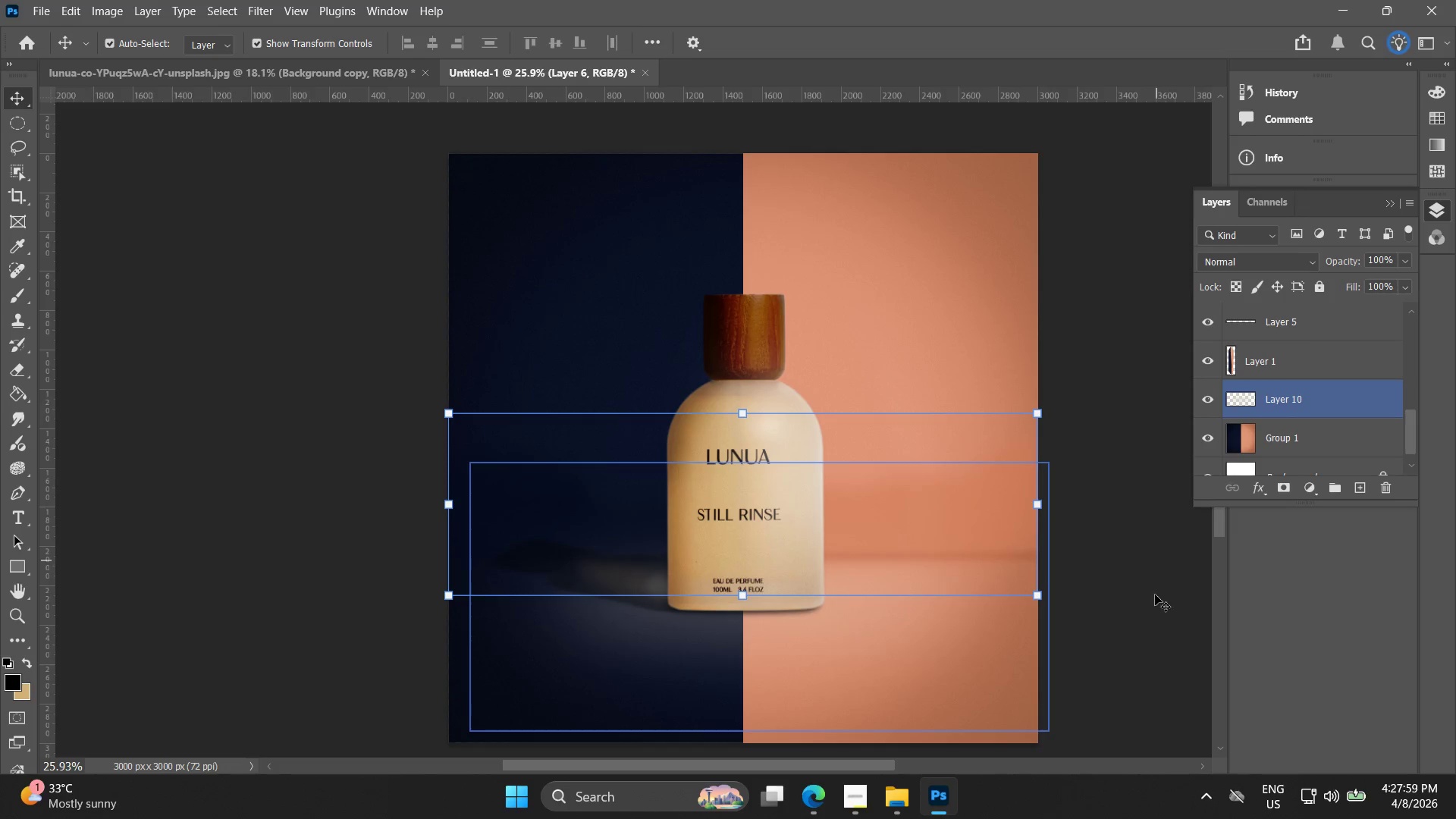 
left_click([1158, 642])
 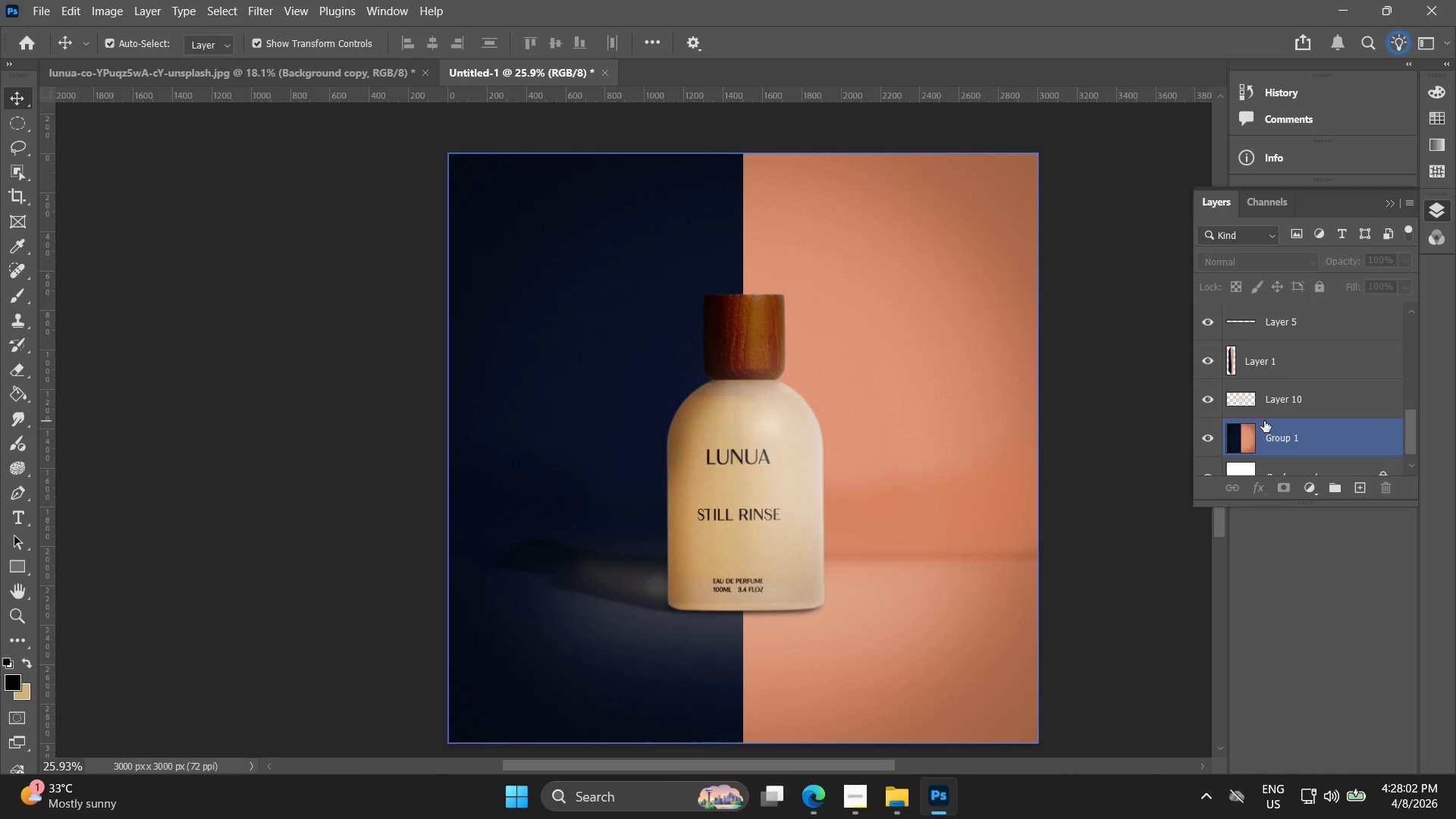 
left_click([1269, 395])
 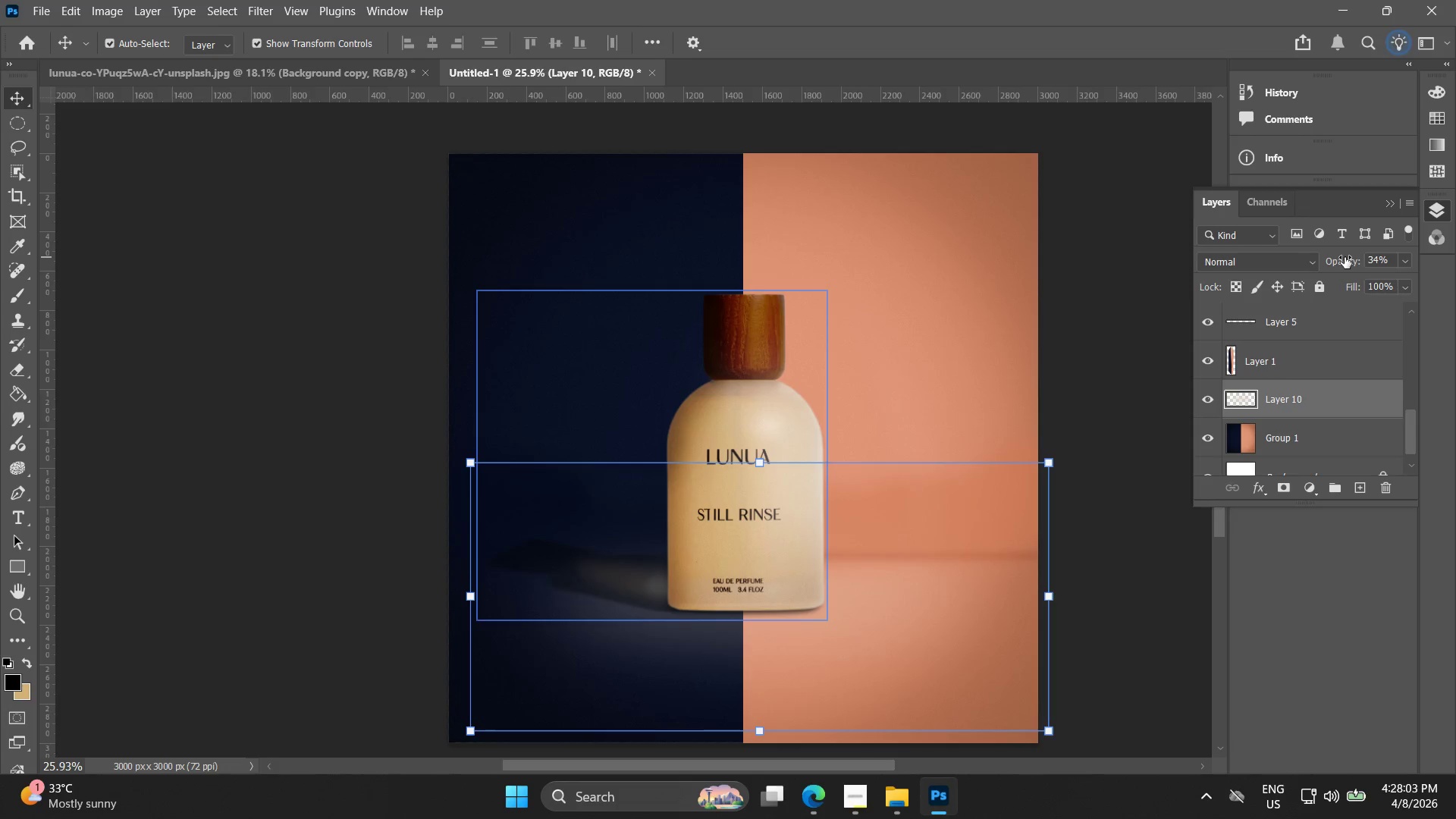 
left_click_drag(start_coordinate=[1345, 257], to_coordinate=[1333, 258])
 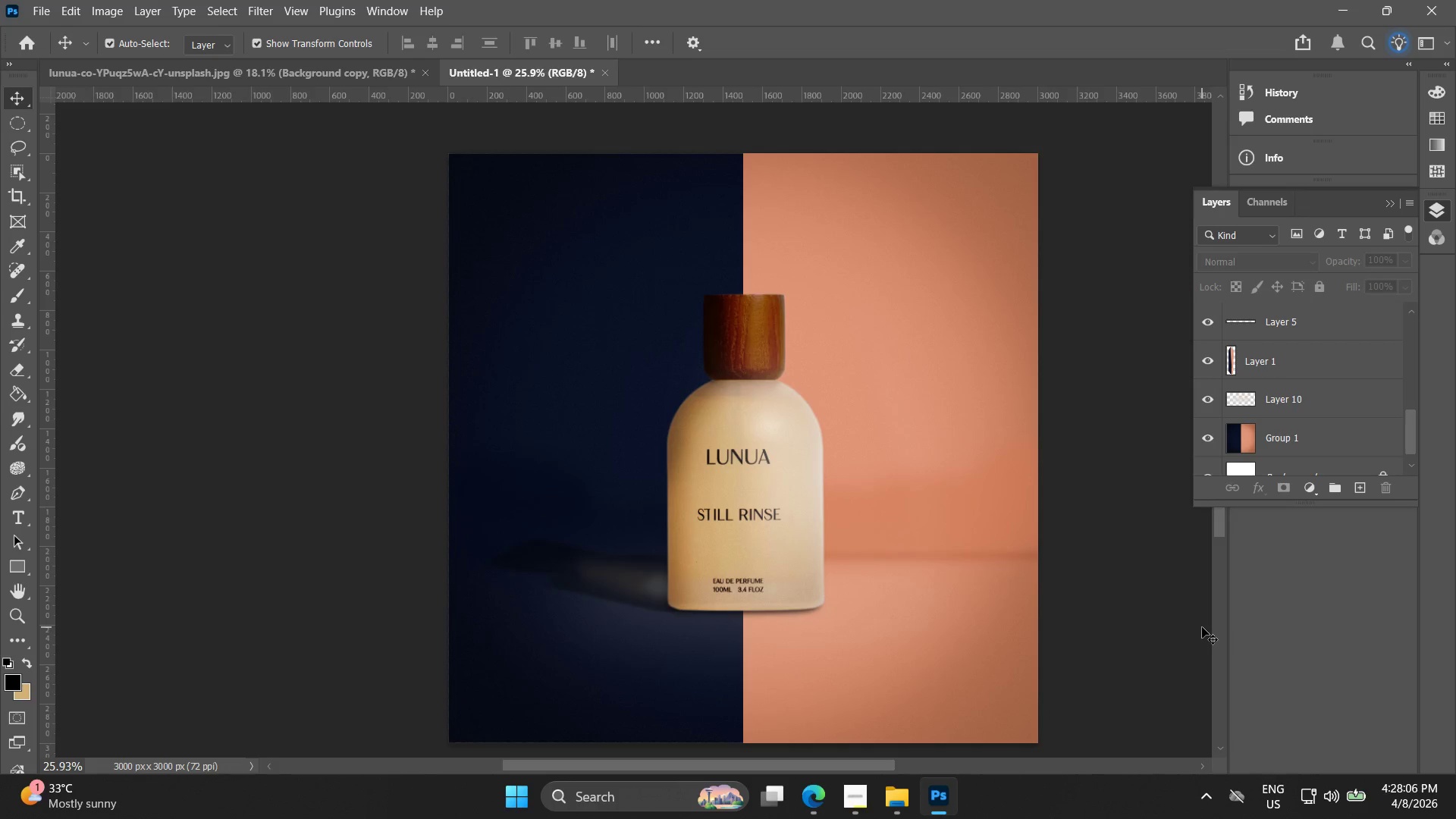 
scroll: coordinate [1326, 446], scroll_direction: up, amount: 12.0
 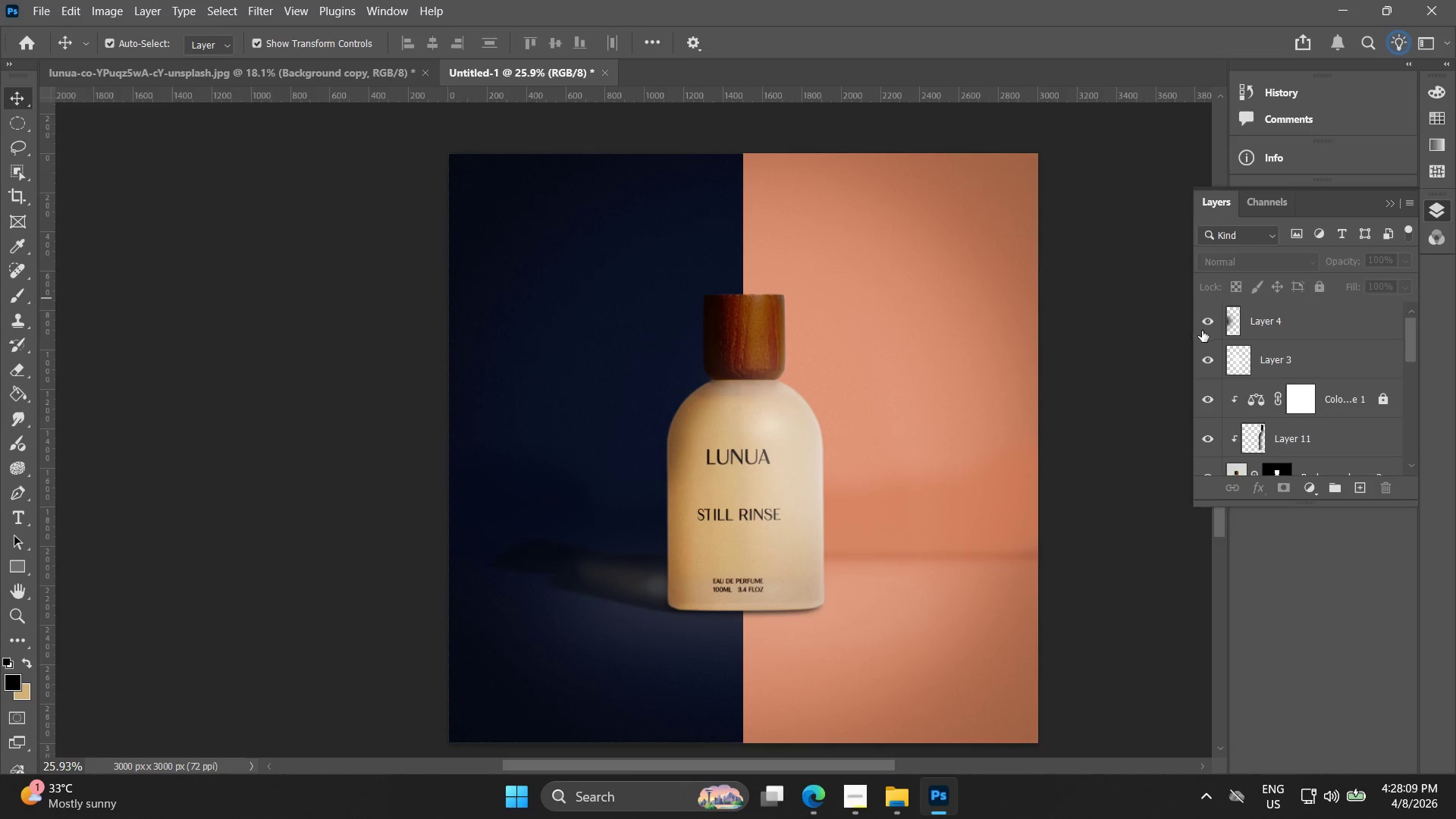 
left_click([1203, 322])
 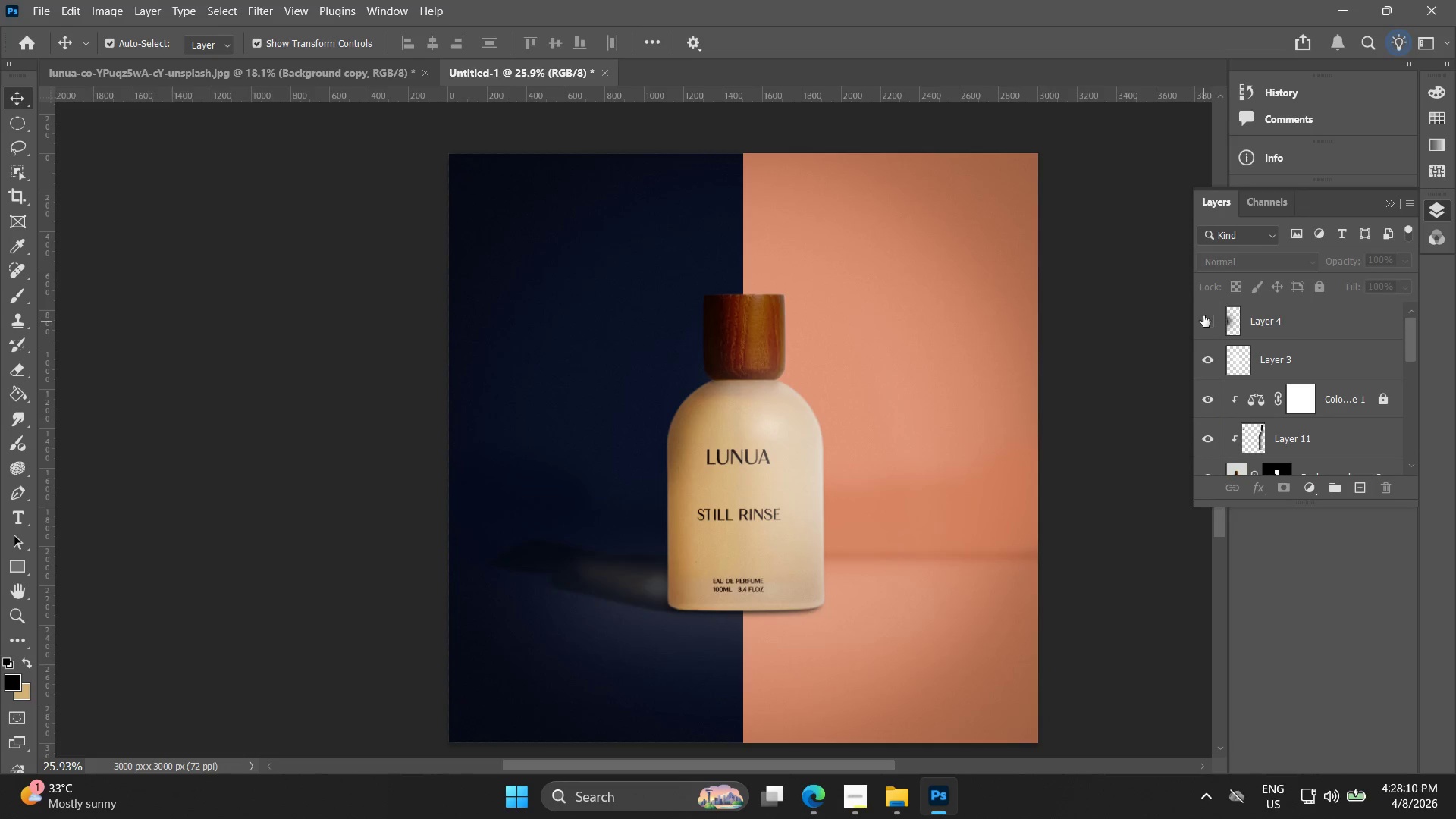 
left_click([1203, 315])
 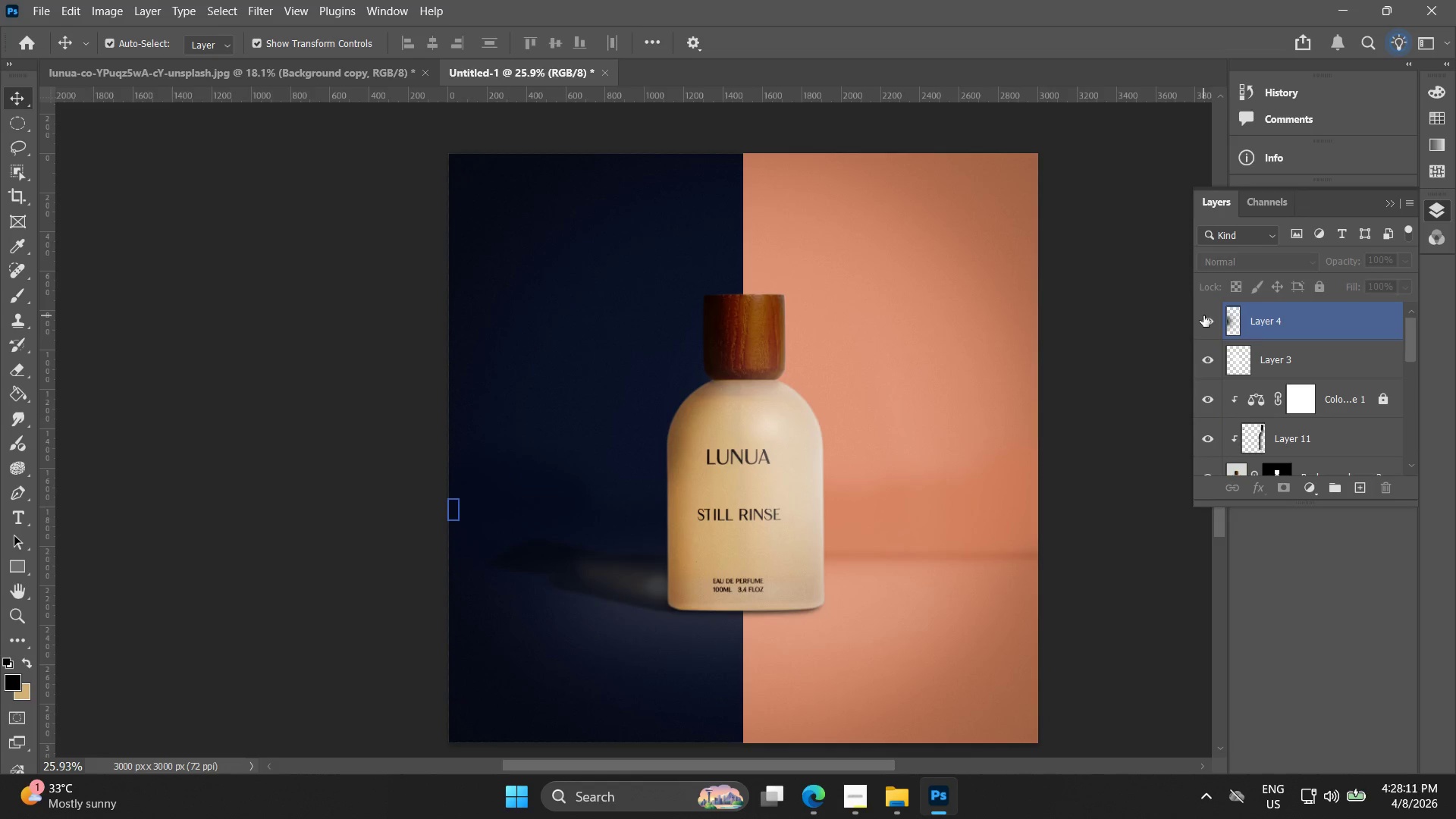 
left_click([1203, 315])
 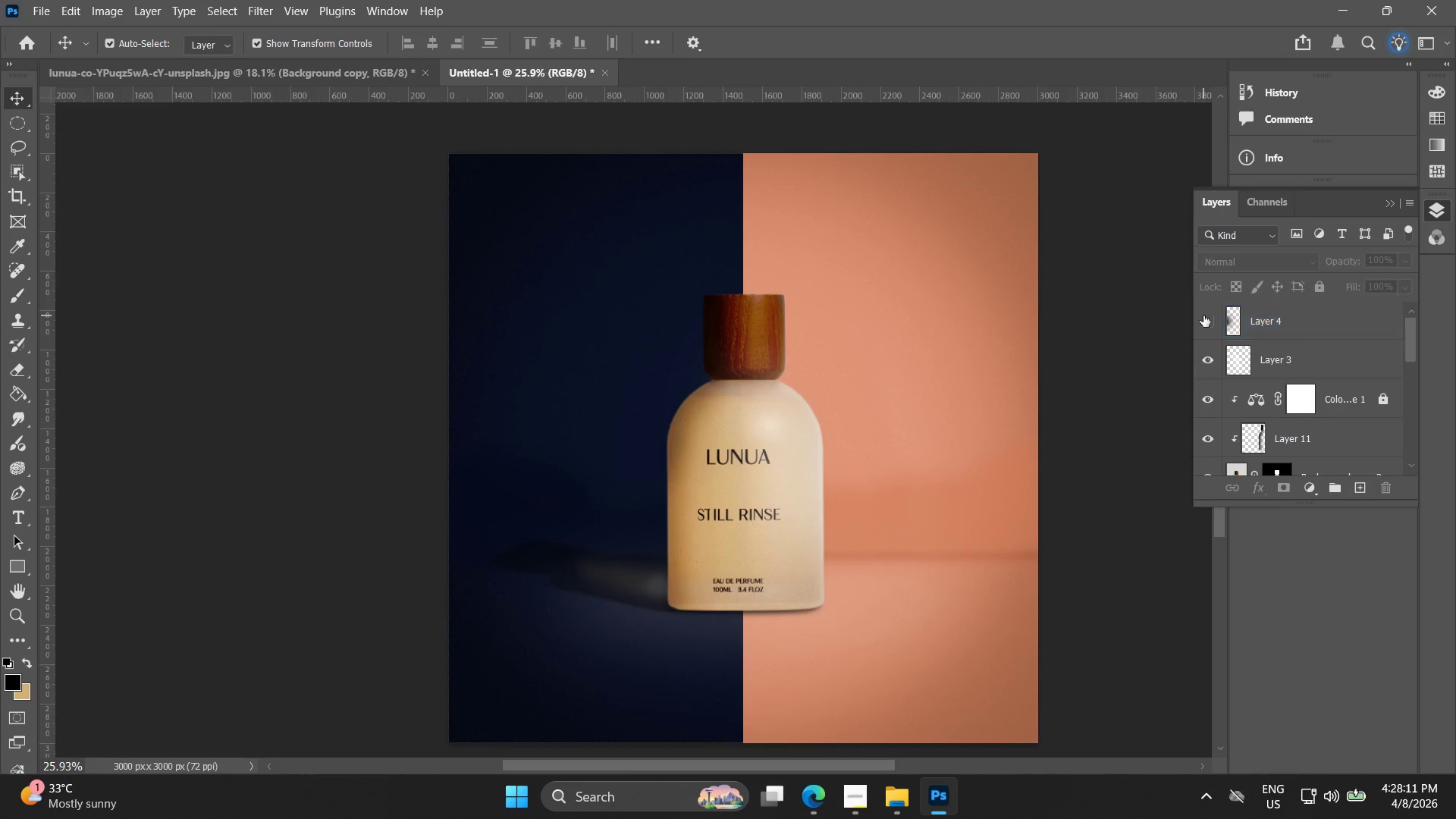 
left_click([1207, 317])
 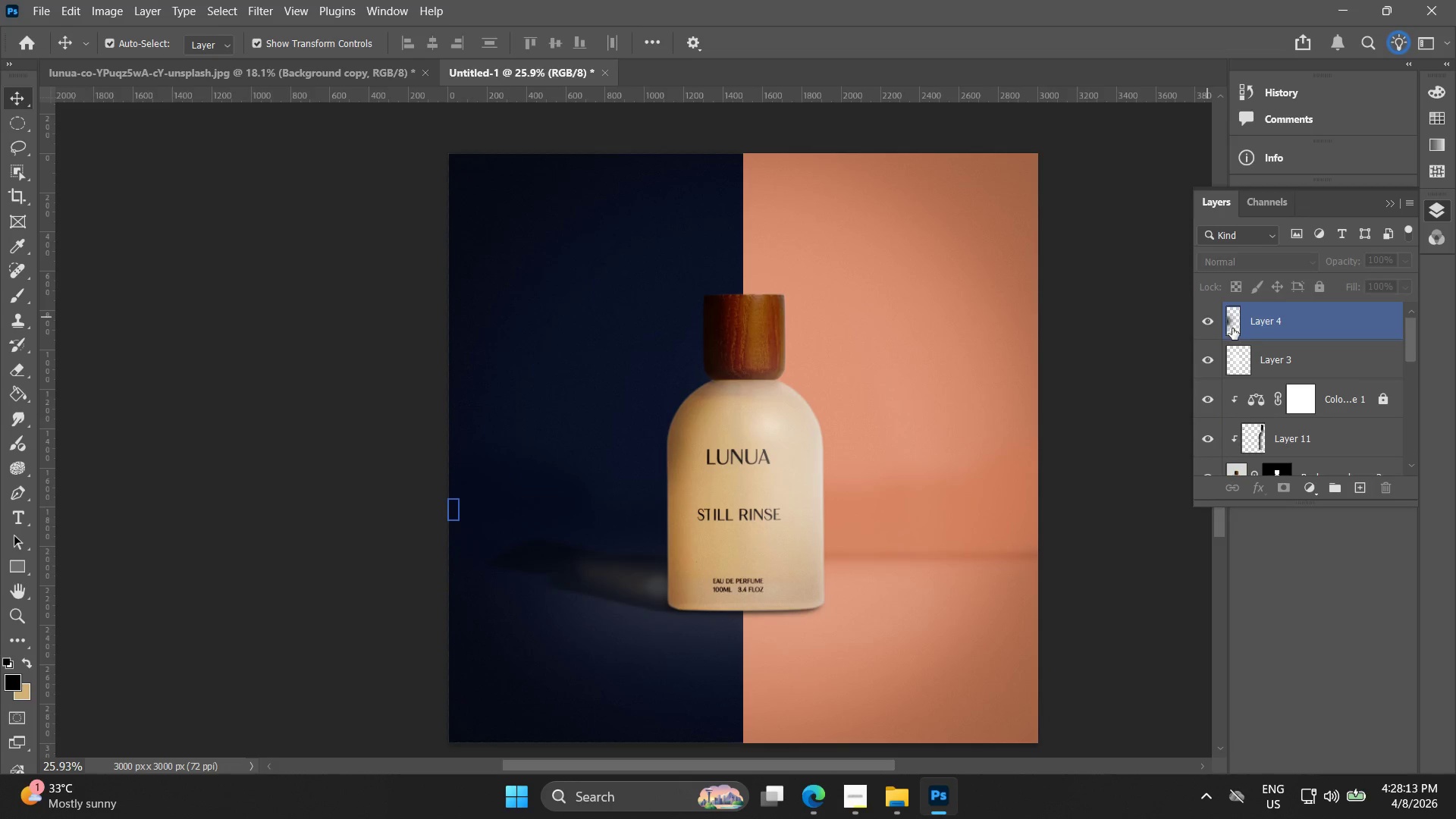 
left_click([1294, 327])
 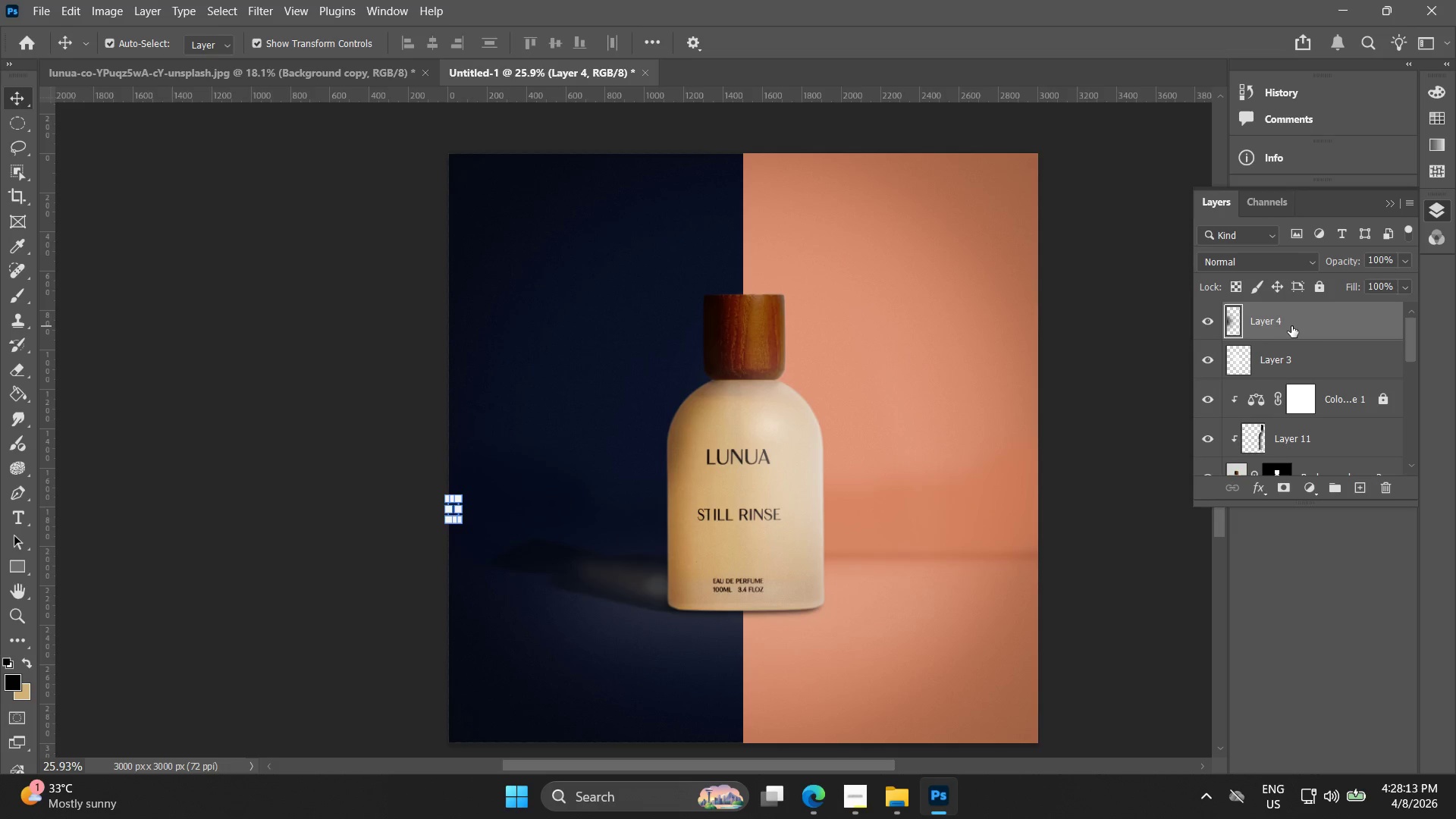 
key(Delete)
 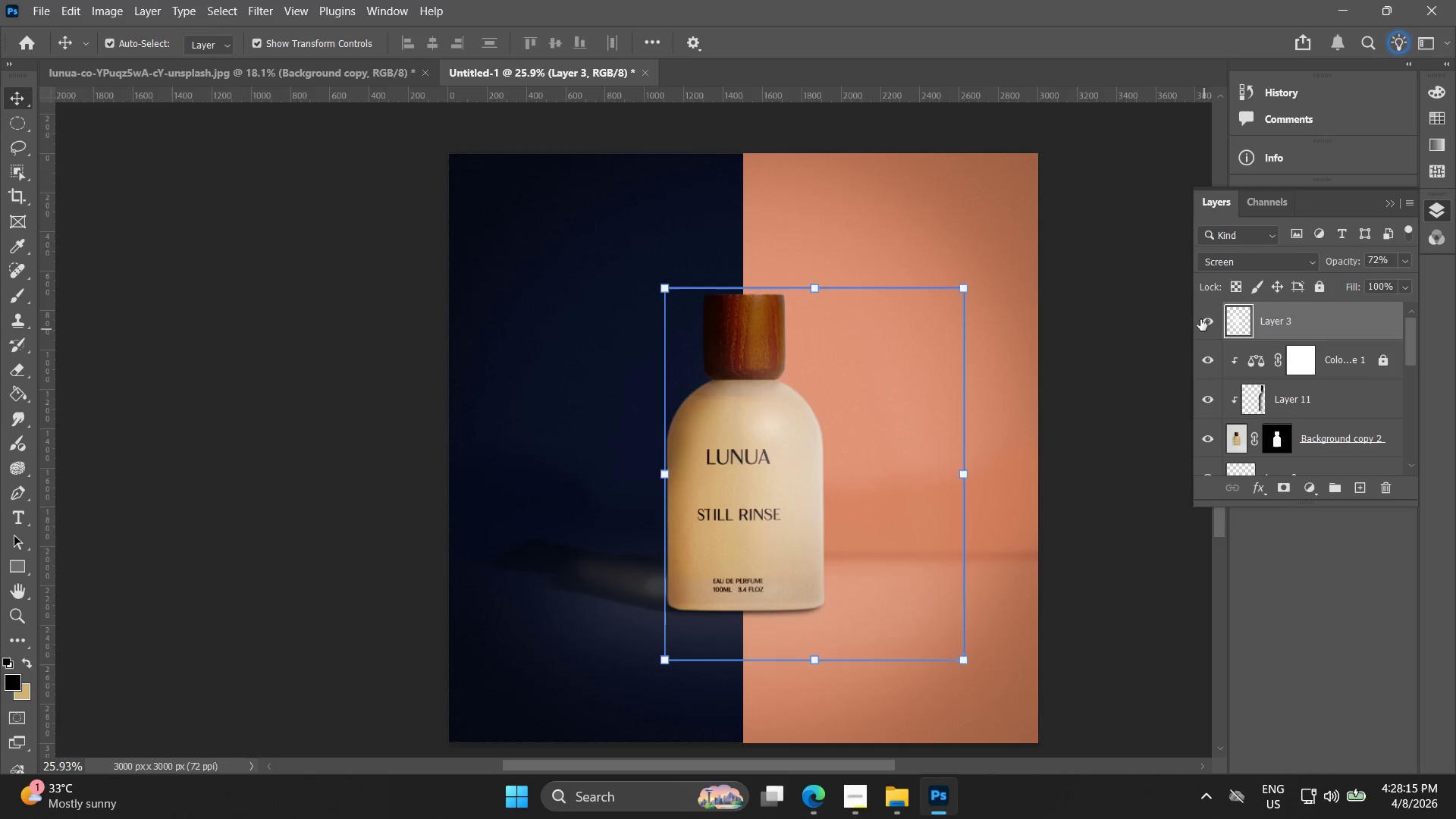 
left_click([1203, 319])
 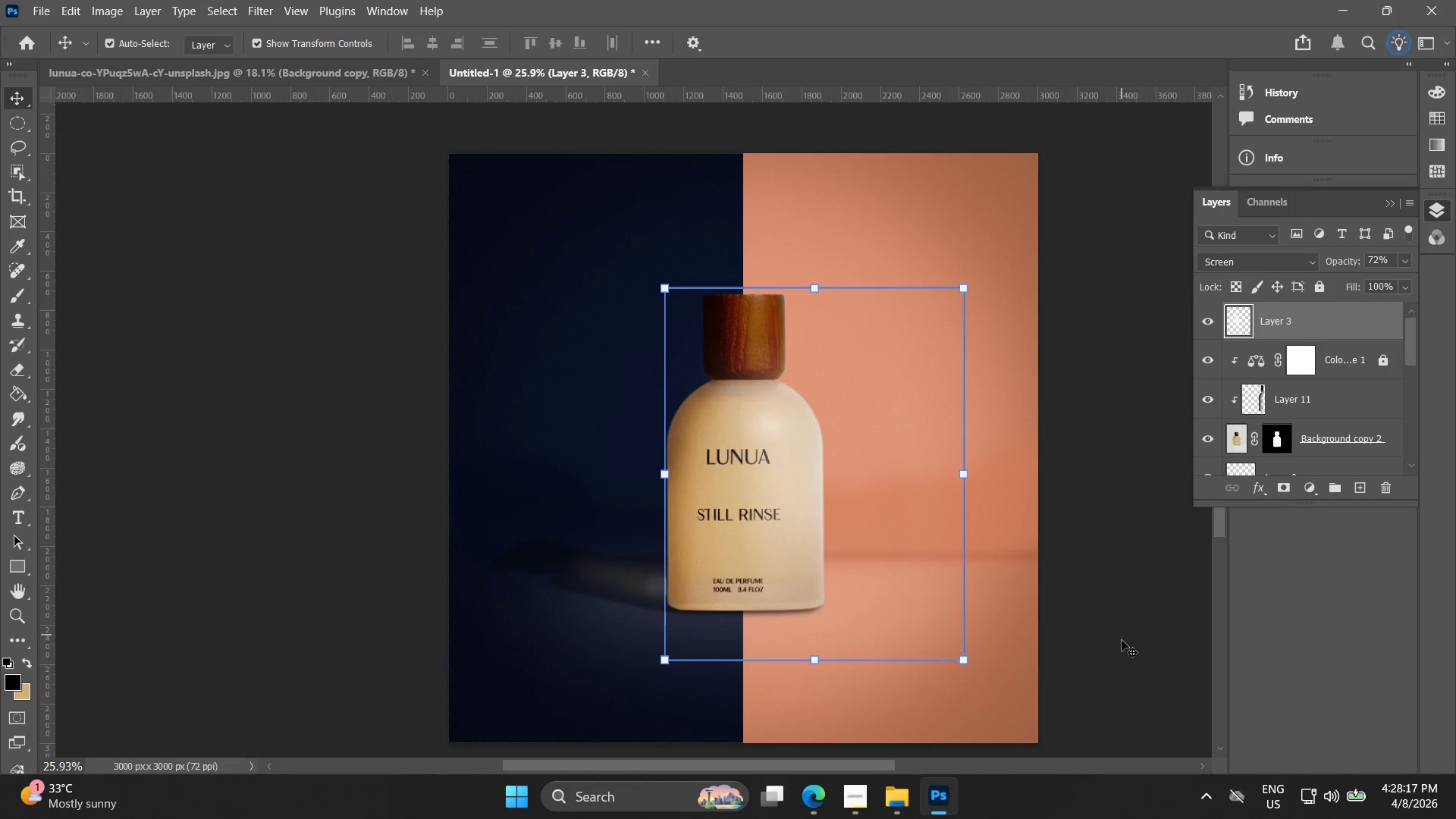 
left_click([1138, 647])
 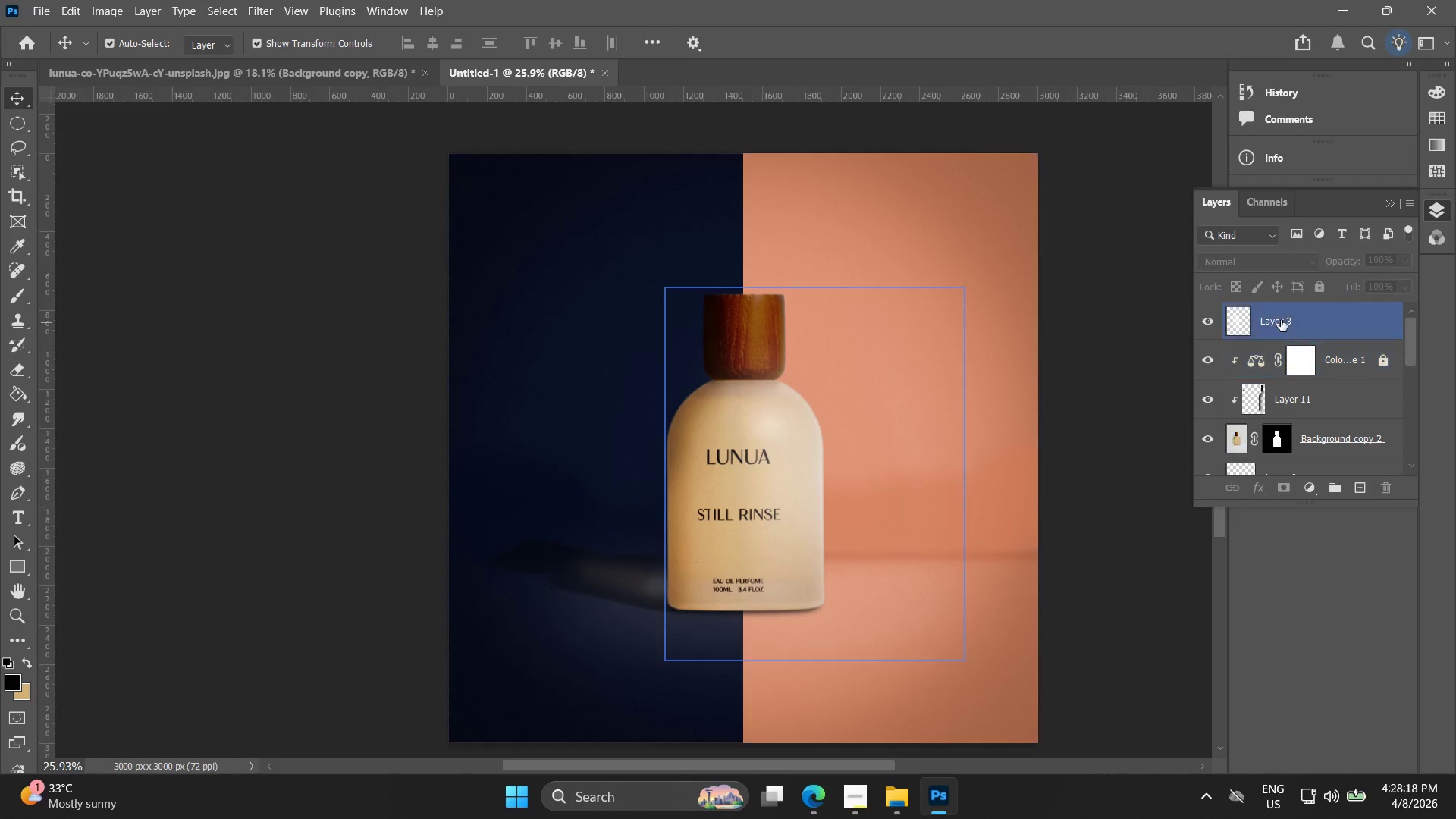 
double_click([1281, 320])
 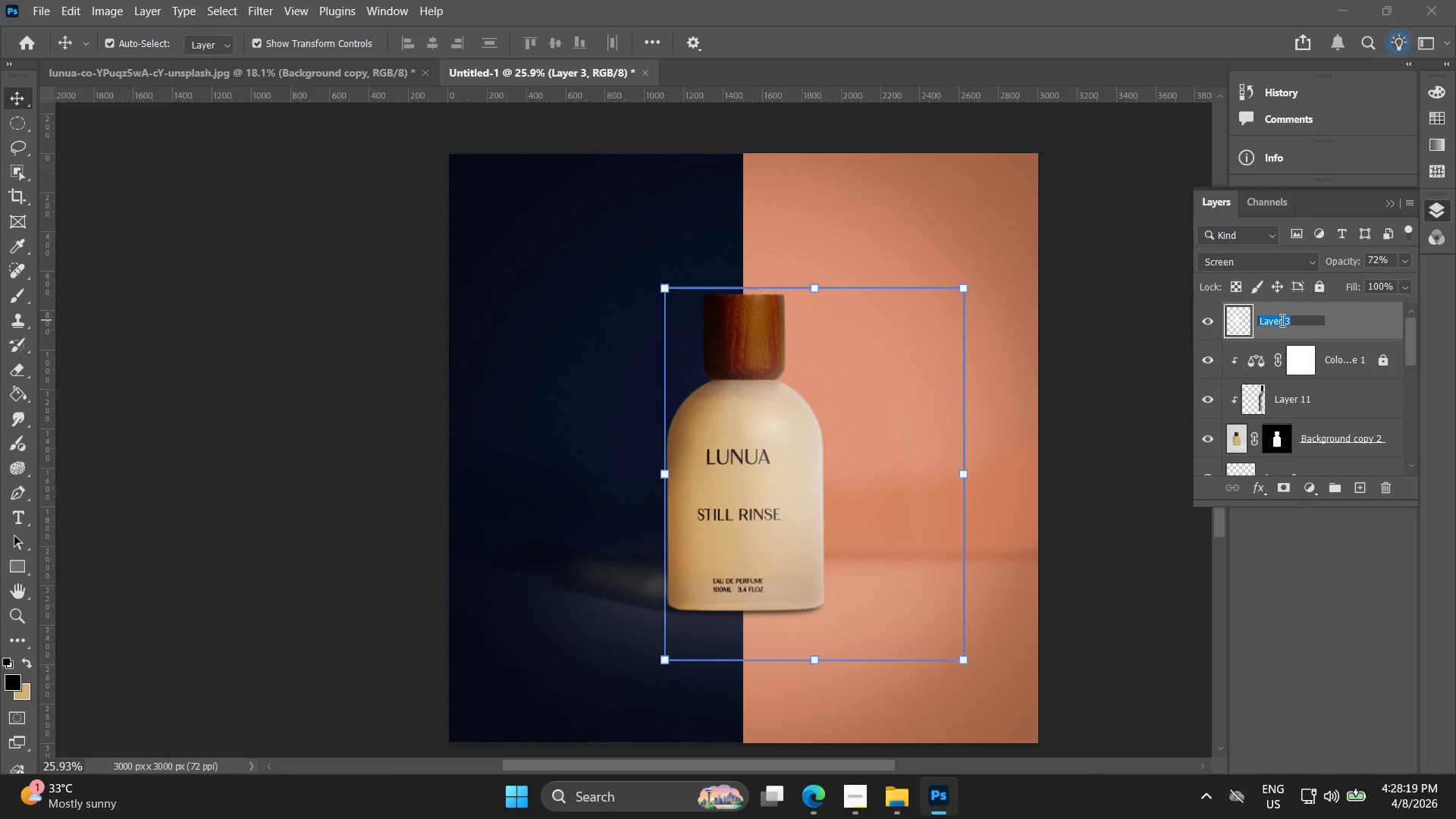 
type(Light)
 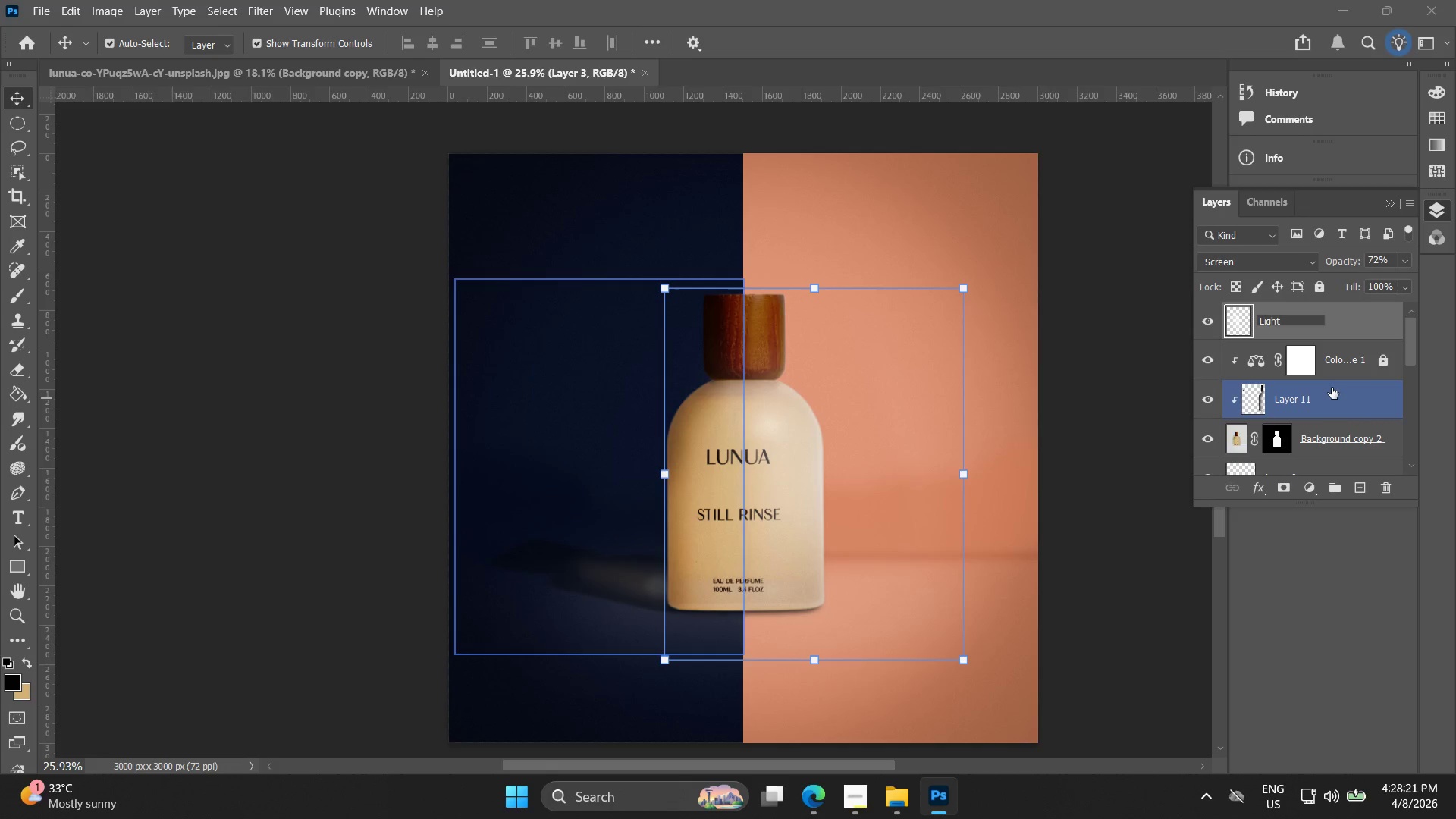 
left_click([1332, 388])
 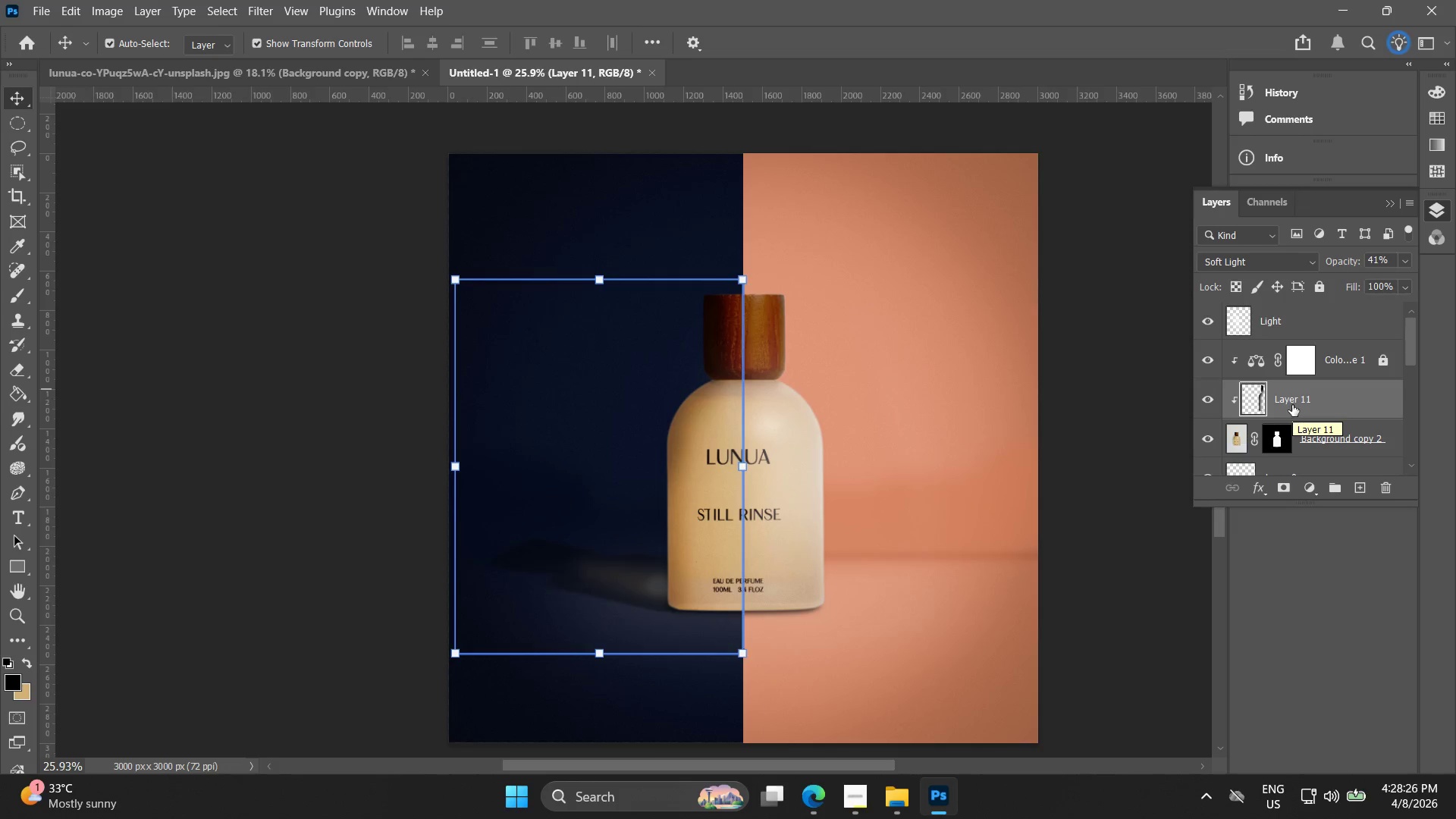 
wait(5.62)
 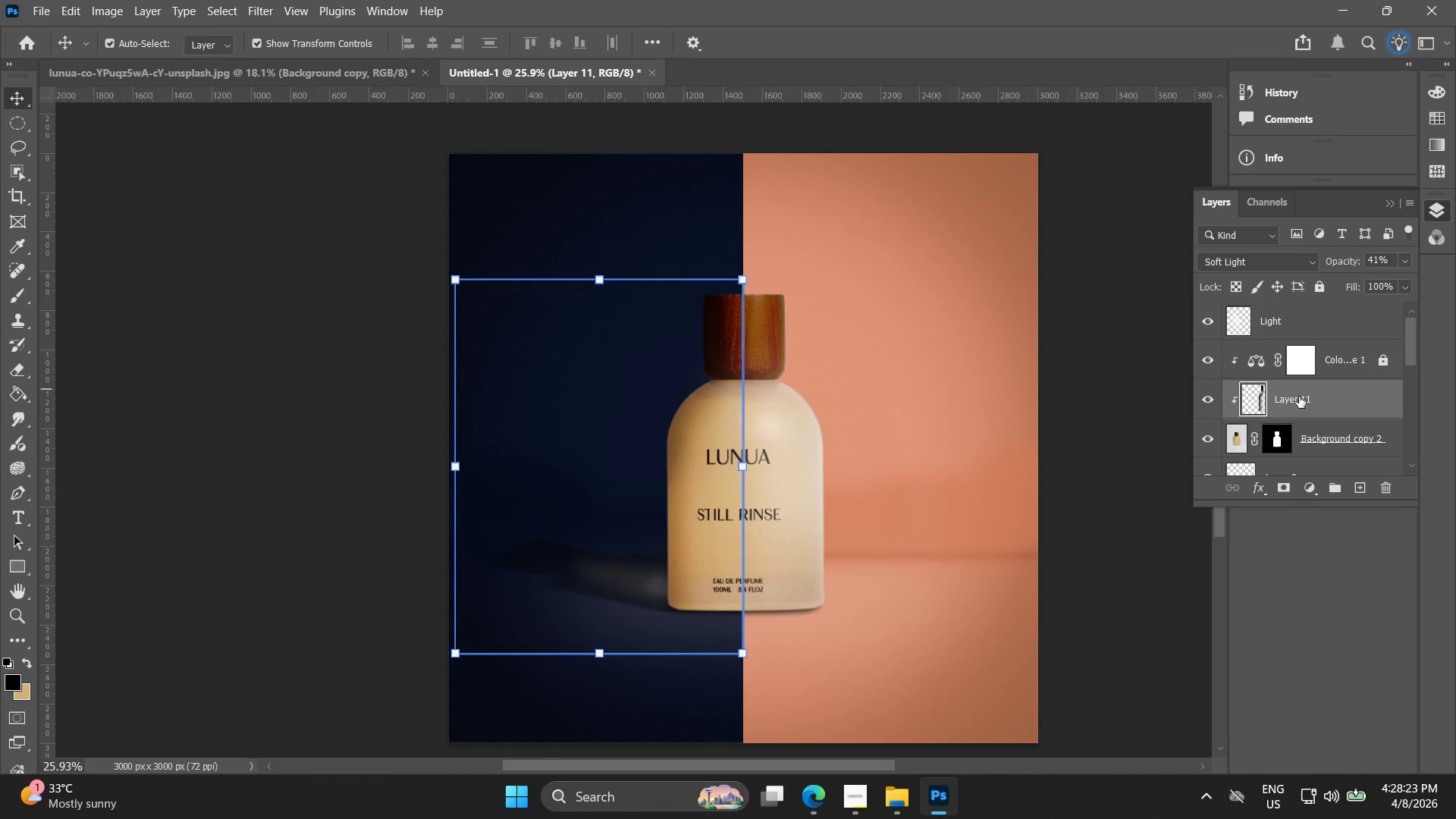 
double_click([1293, 403])
 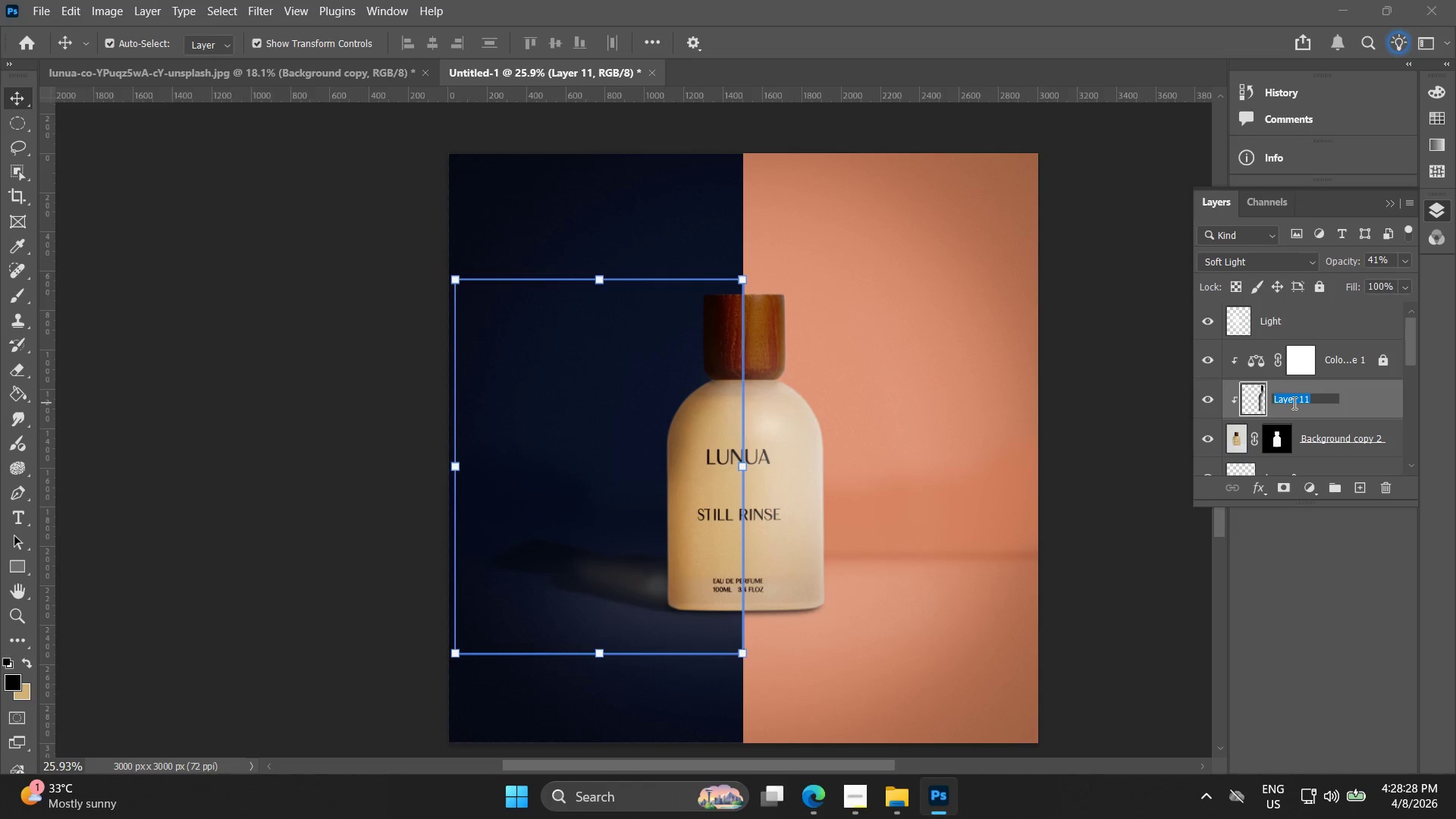 
type(Dark Side)
 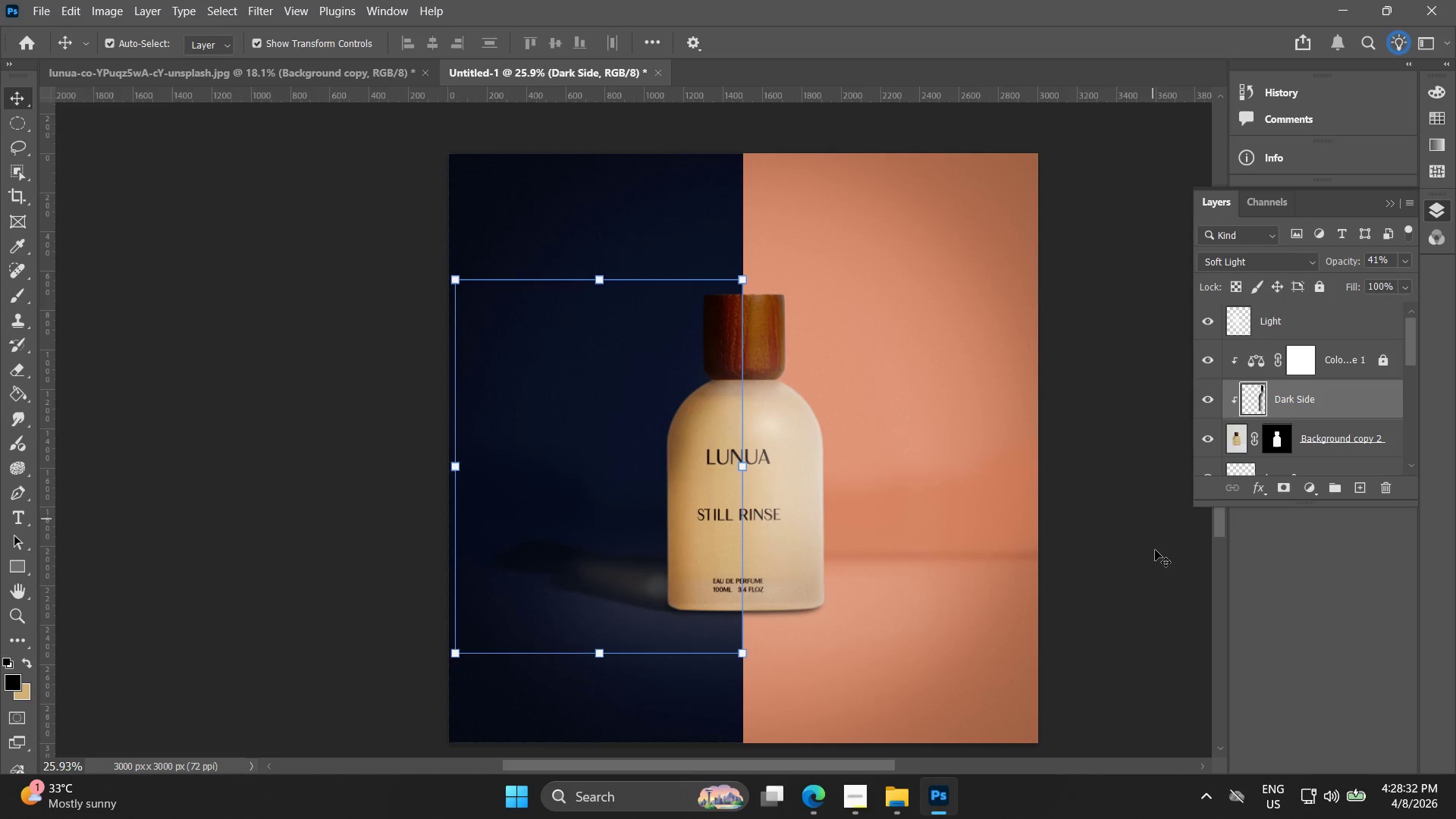 
scroll: coordinate [1344, 403], scroll_direction: down, amount: 2.0
 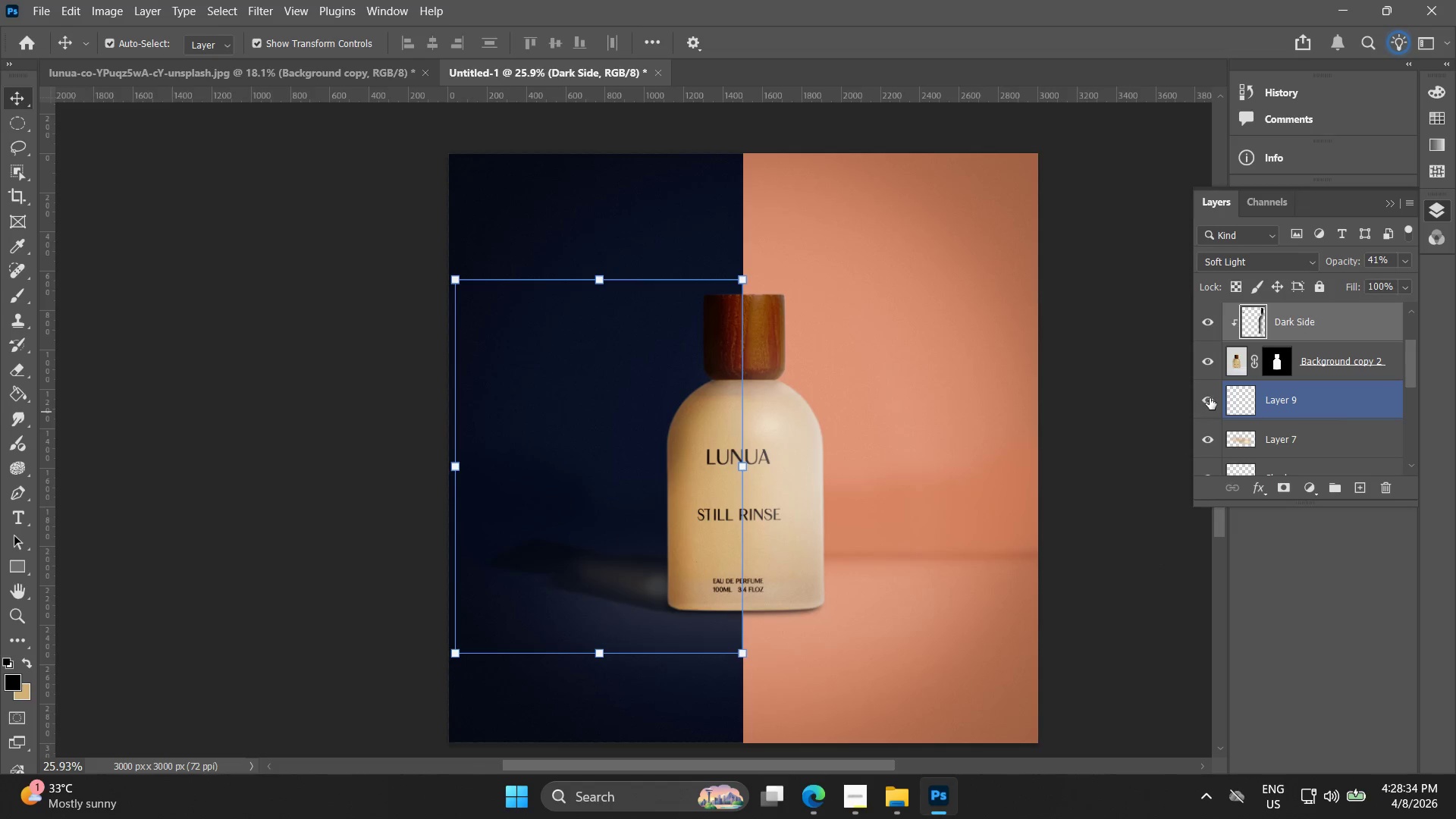 
double_click([1210, 398])
 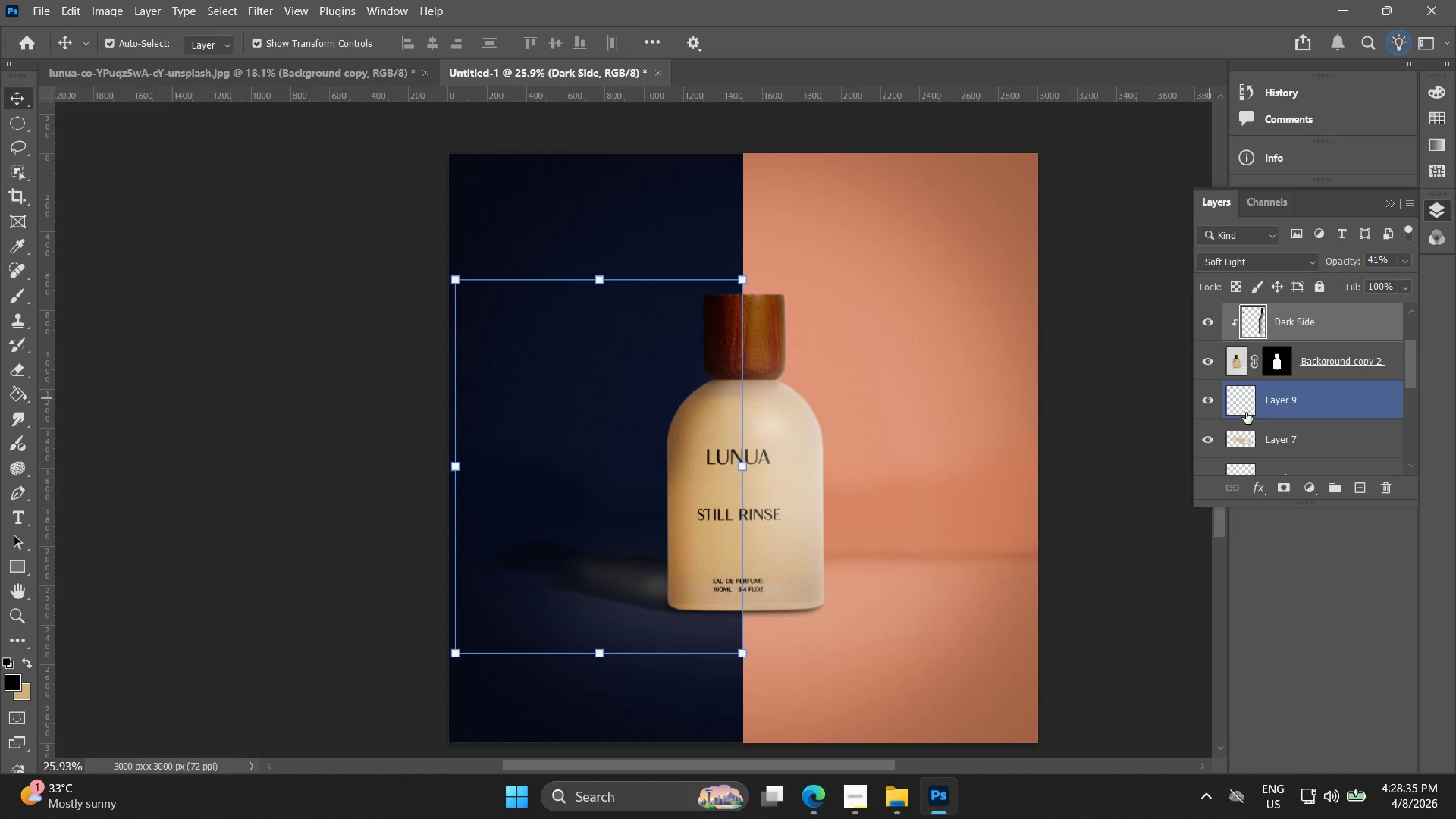 
left_click([1243, 405])
 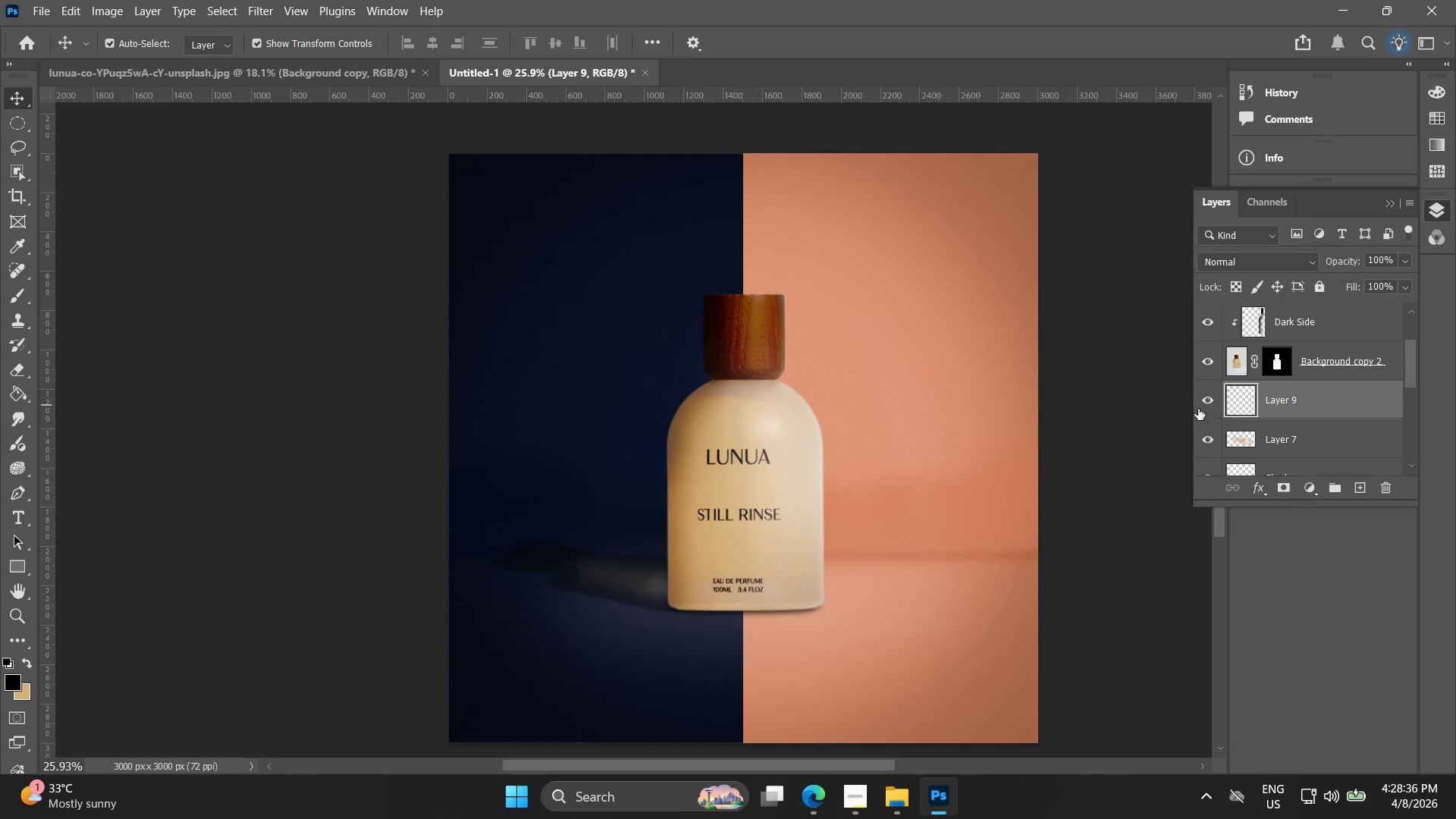 
left_click([1210, 406])
 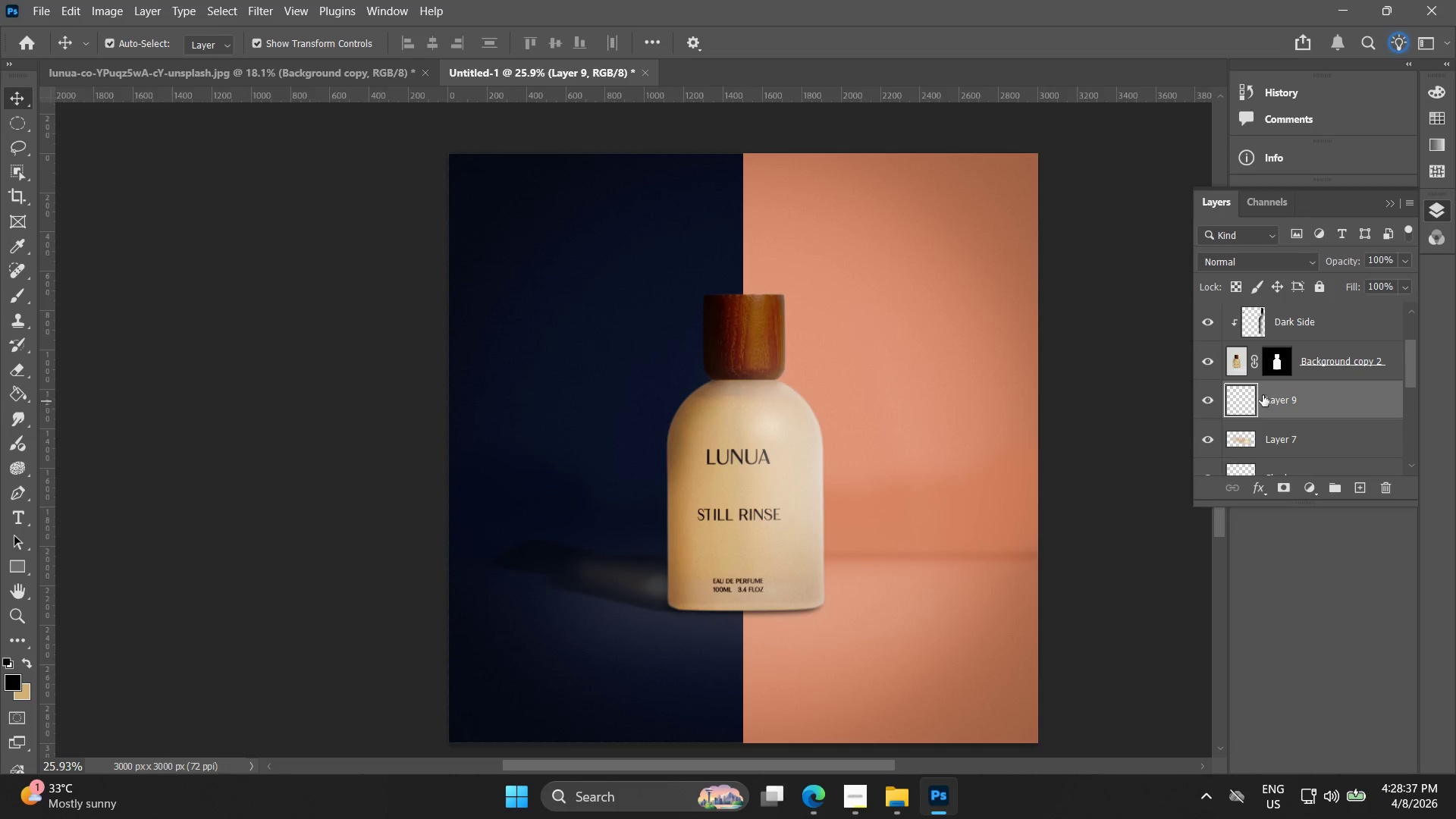 
left_click([1275, 394])
 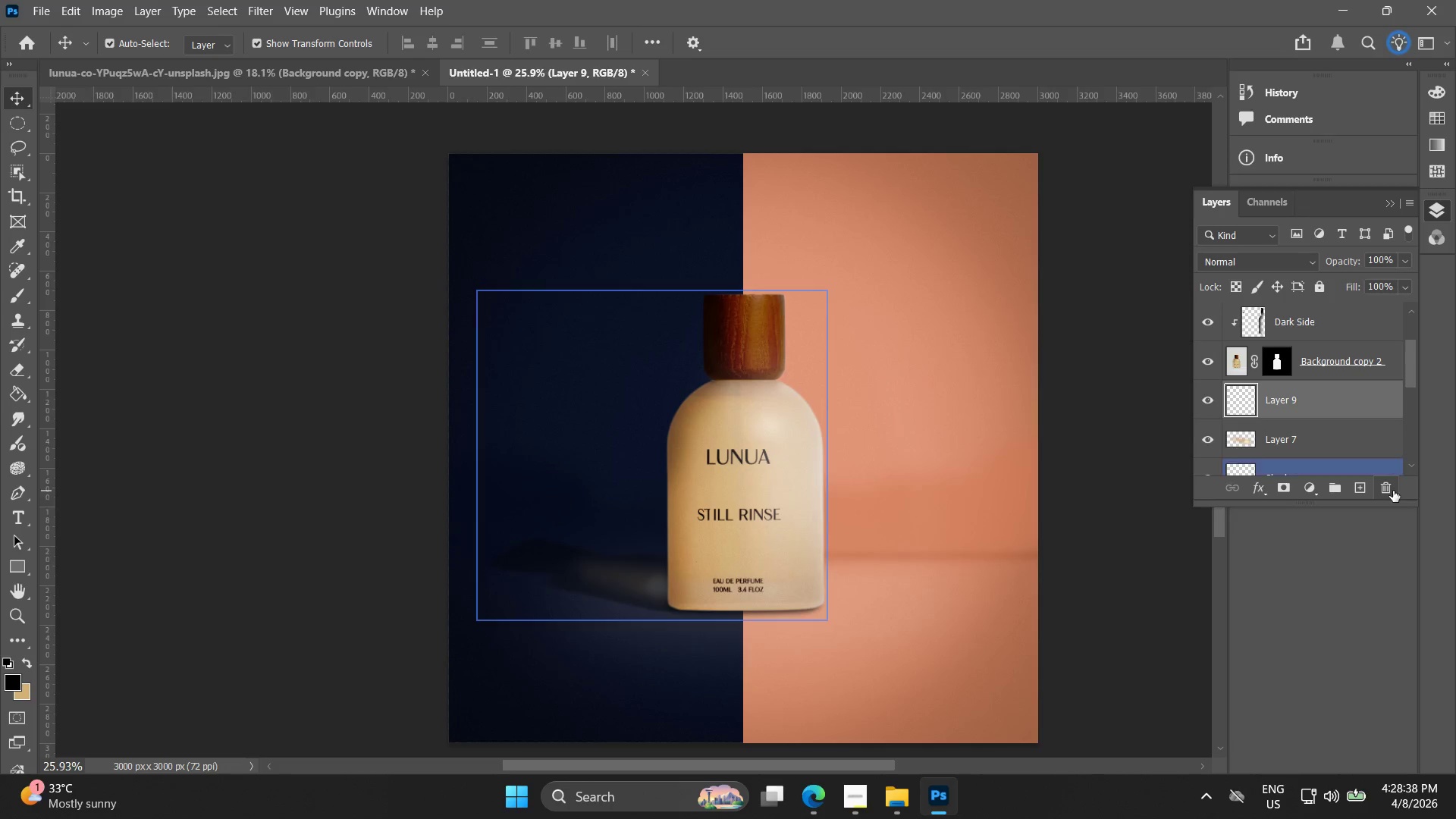 
left_click([1391, 487])
 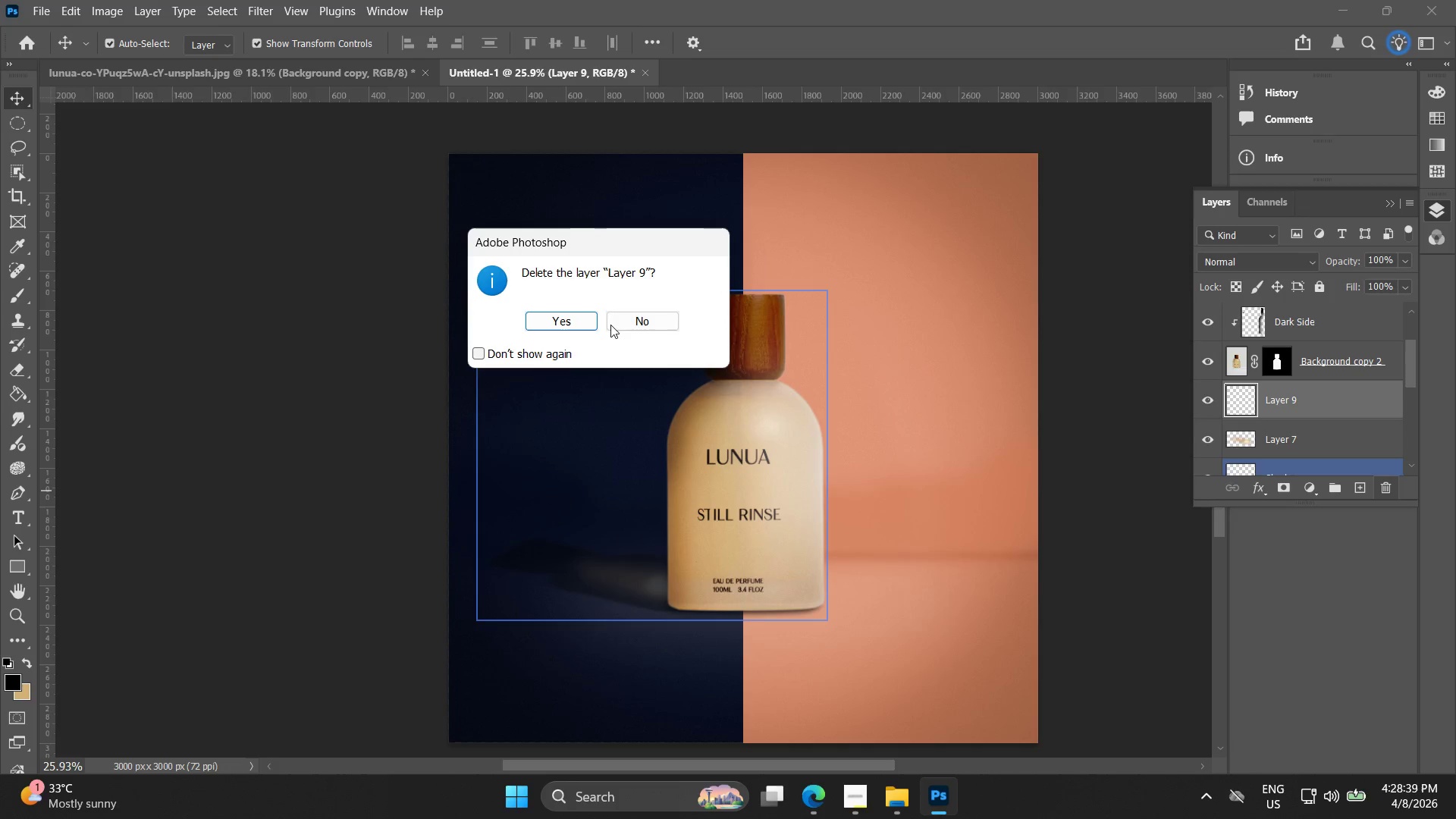 
left_click([573, 320])
 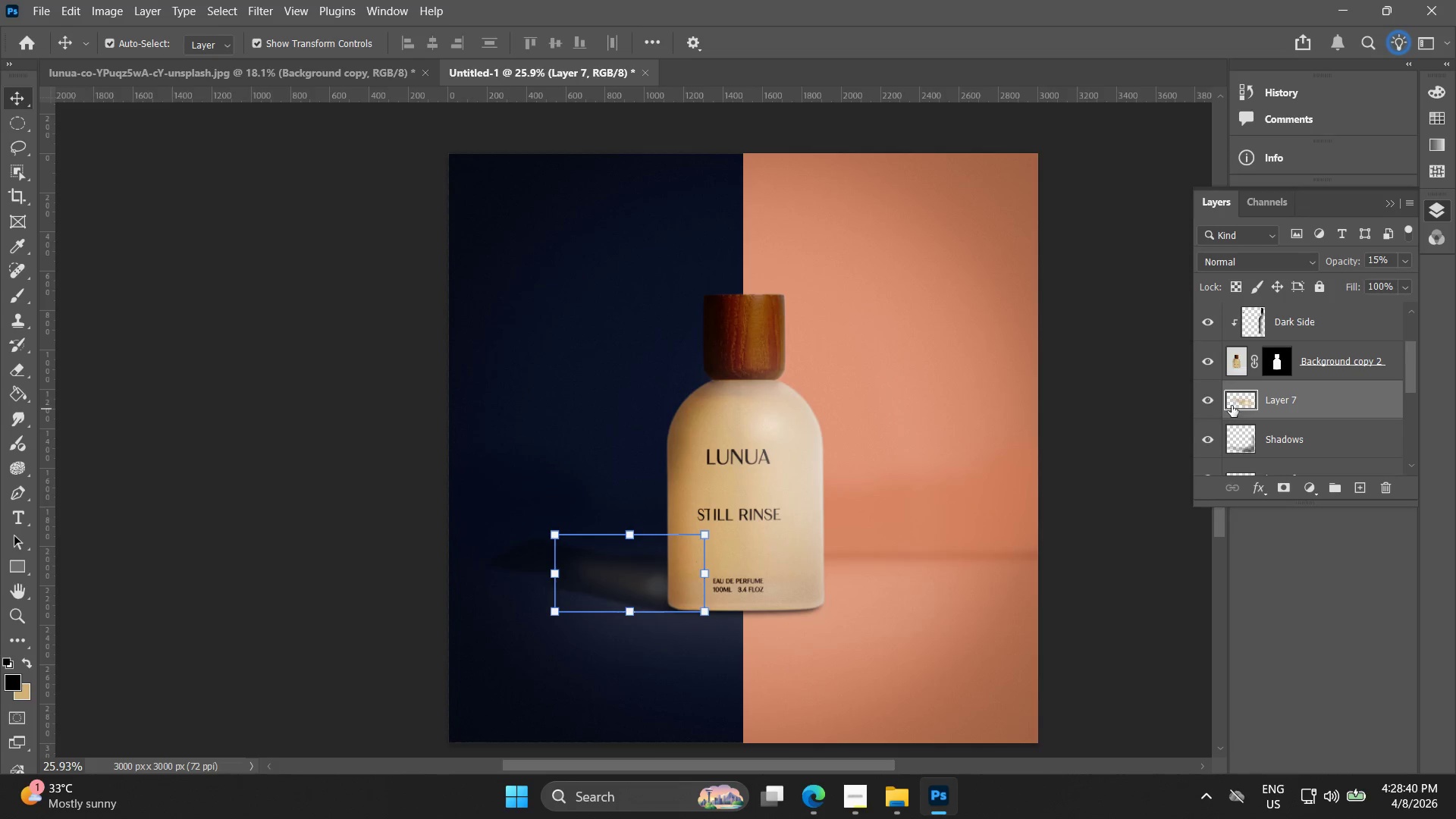 
scroll: coordinate [1257, 434], scroll_direction: down, amount: 6.0
 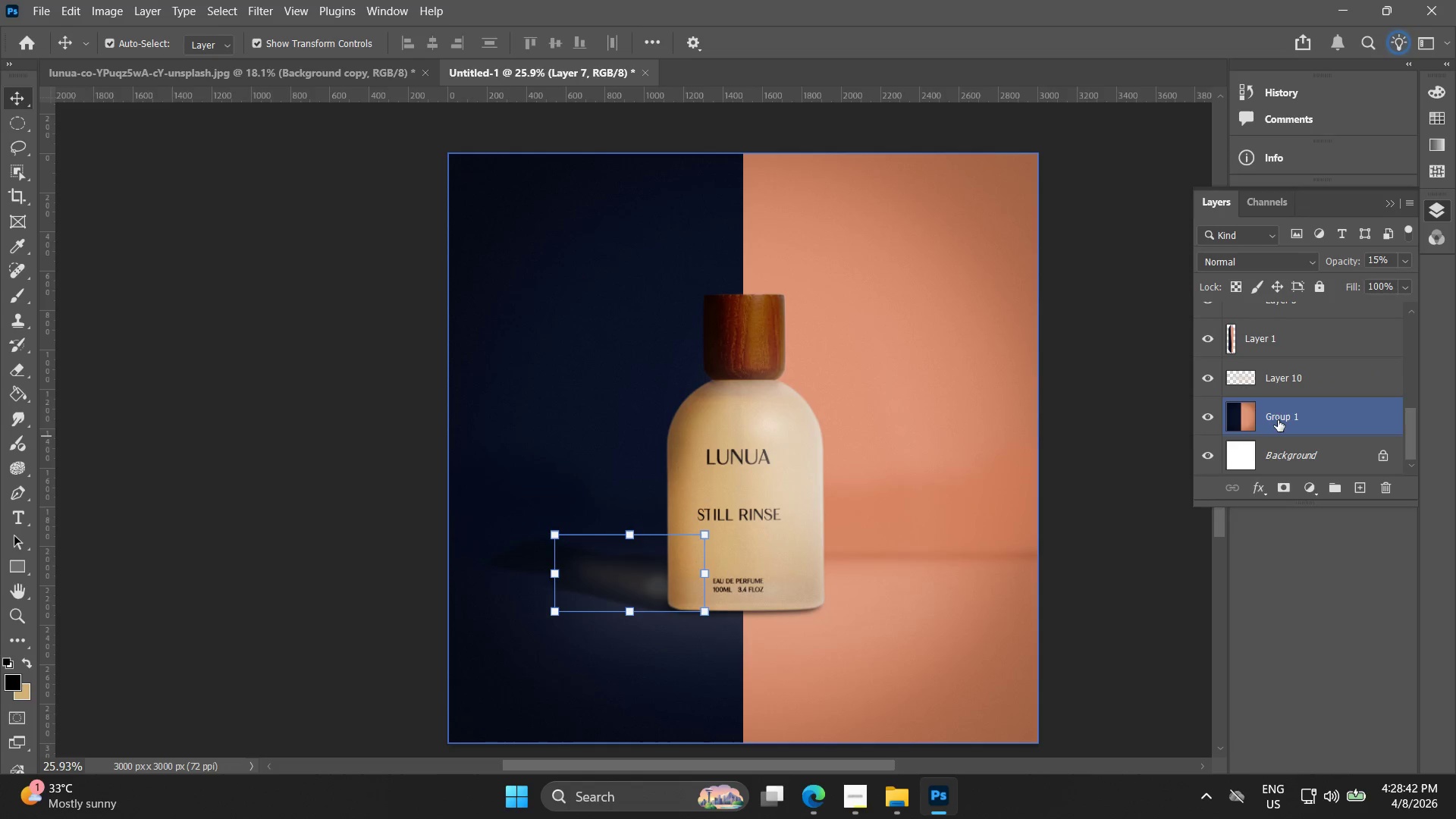 
double_click([1278, 420])
 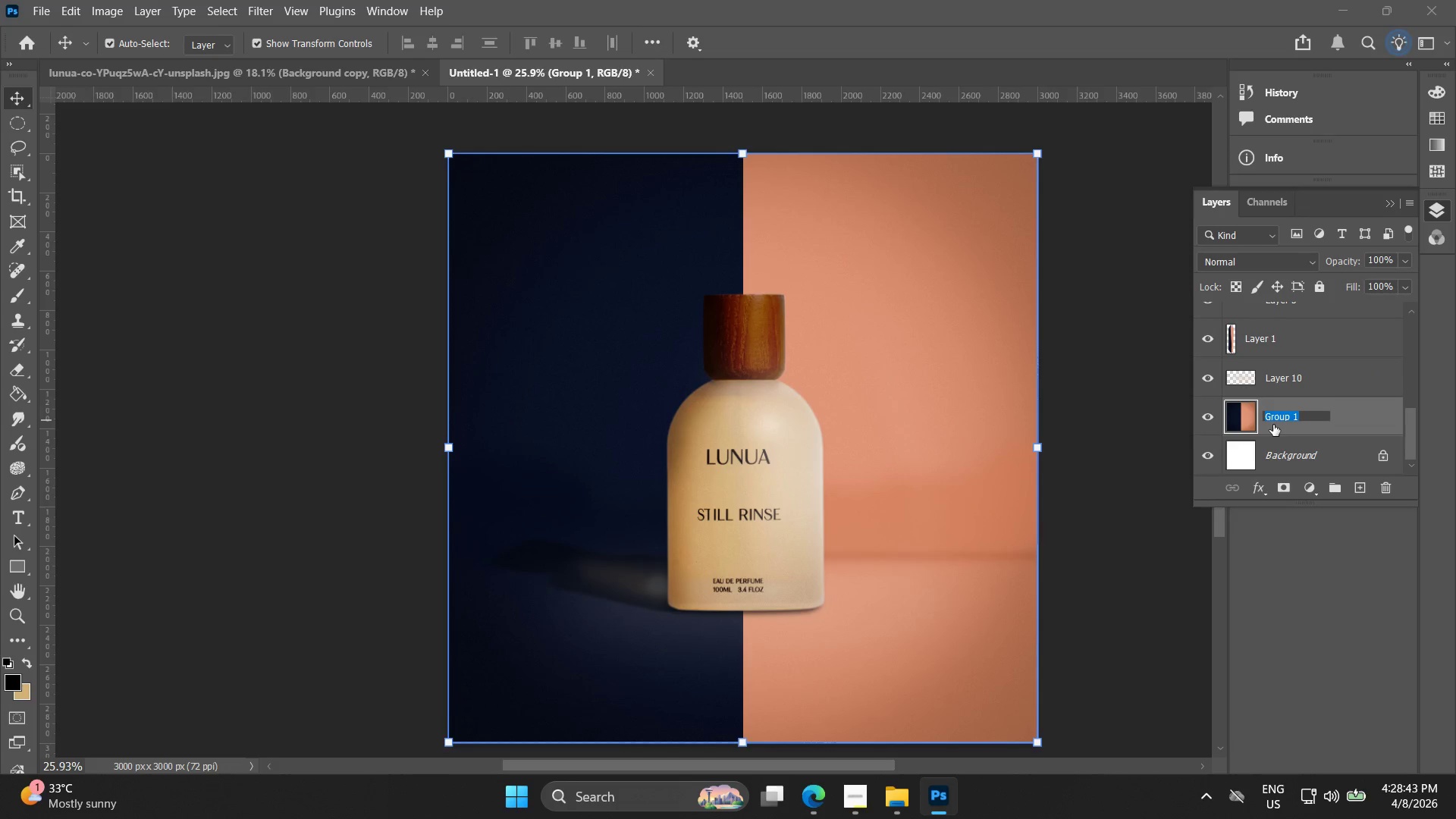 
type(Background)
 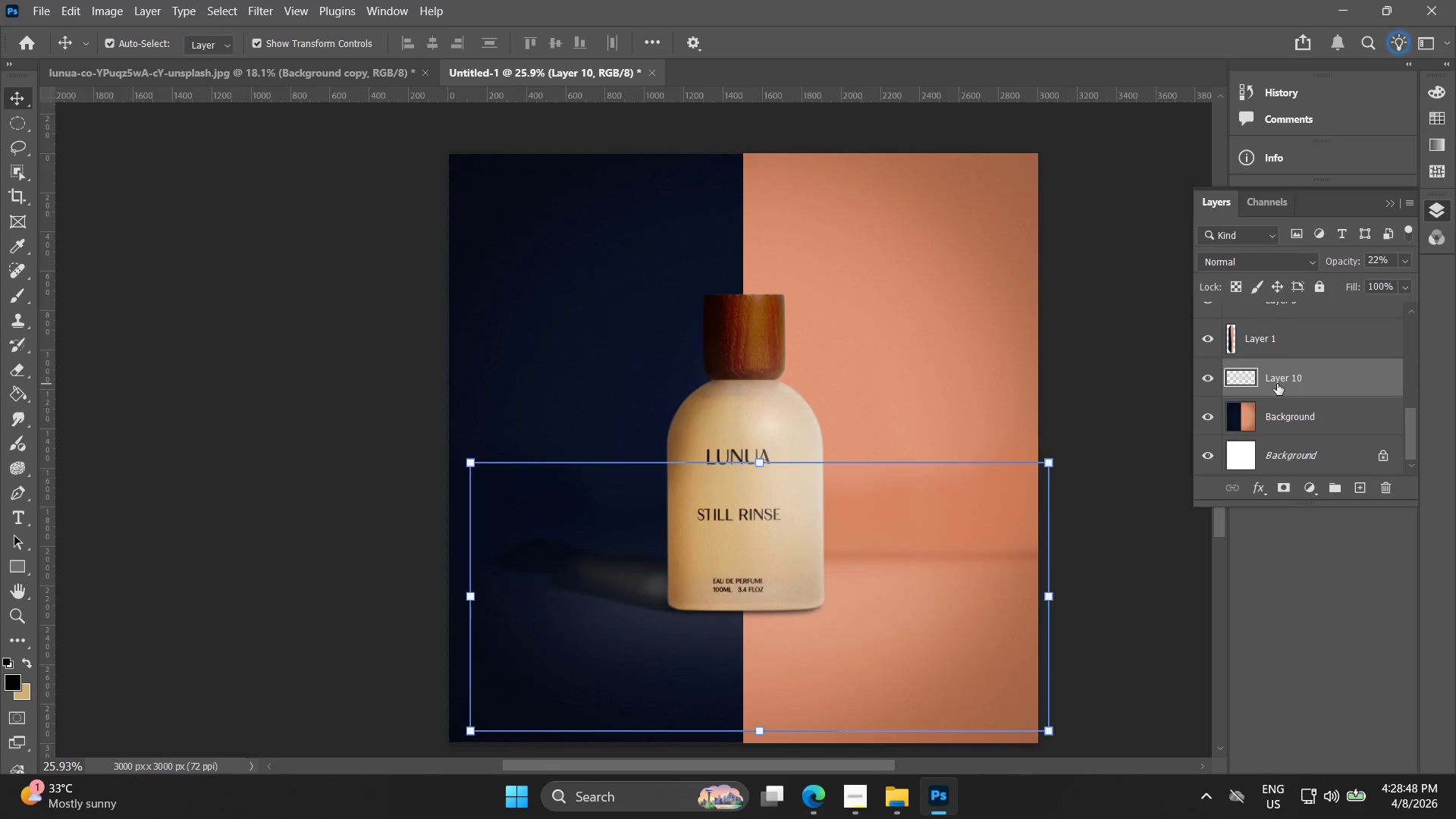 
left_click([1219, 371])
 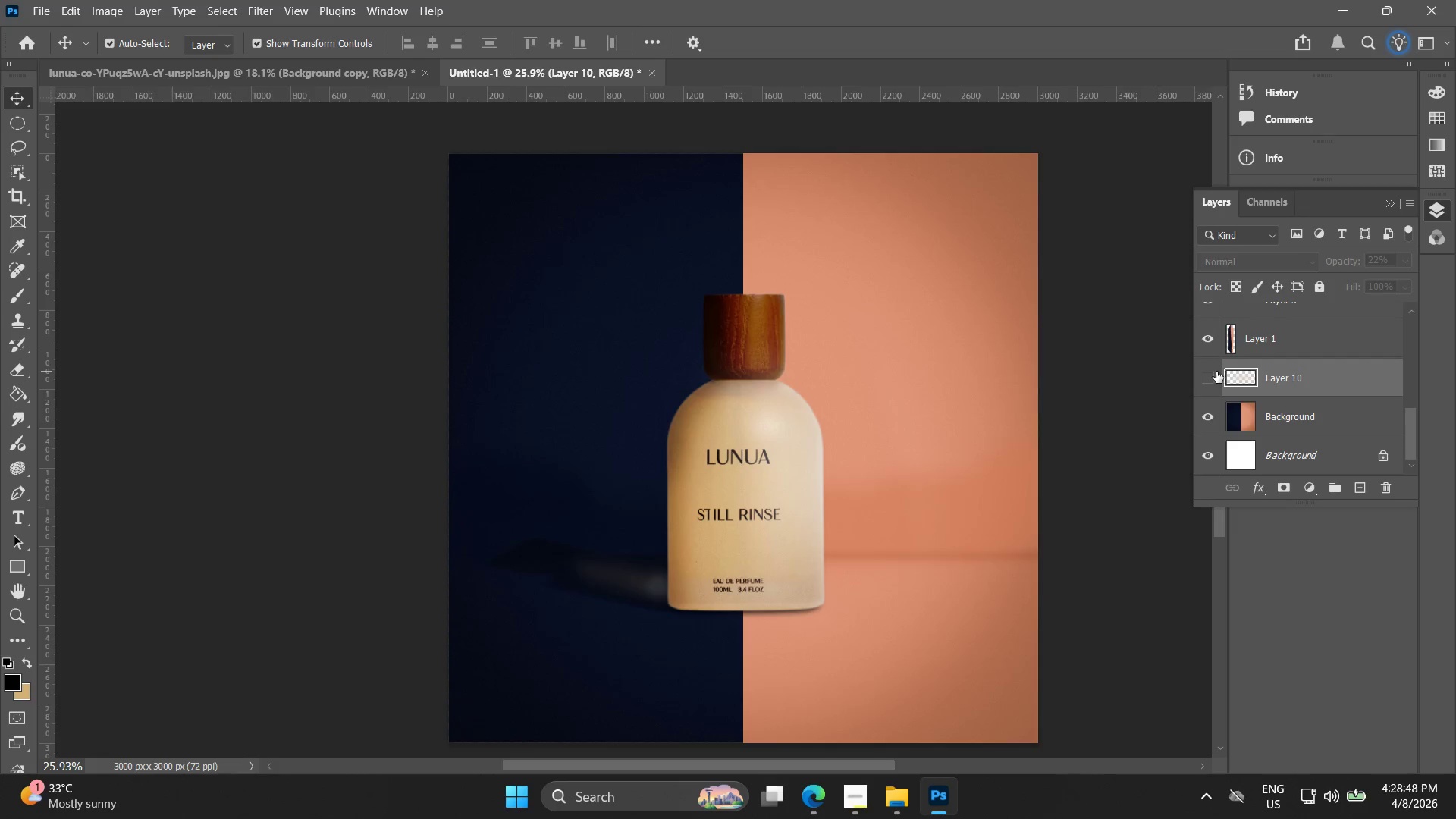 
left_click([1216, 372])
 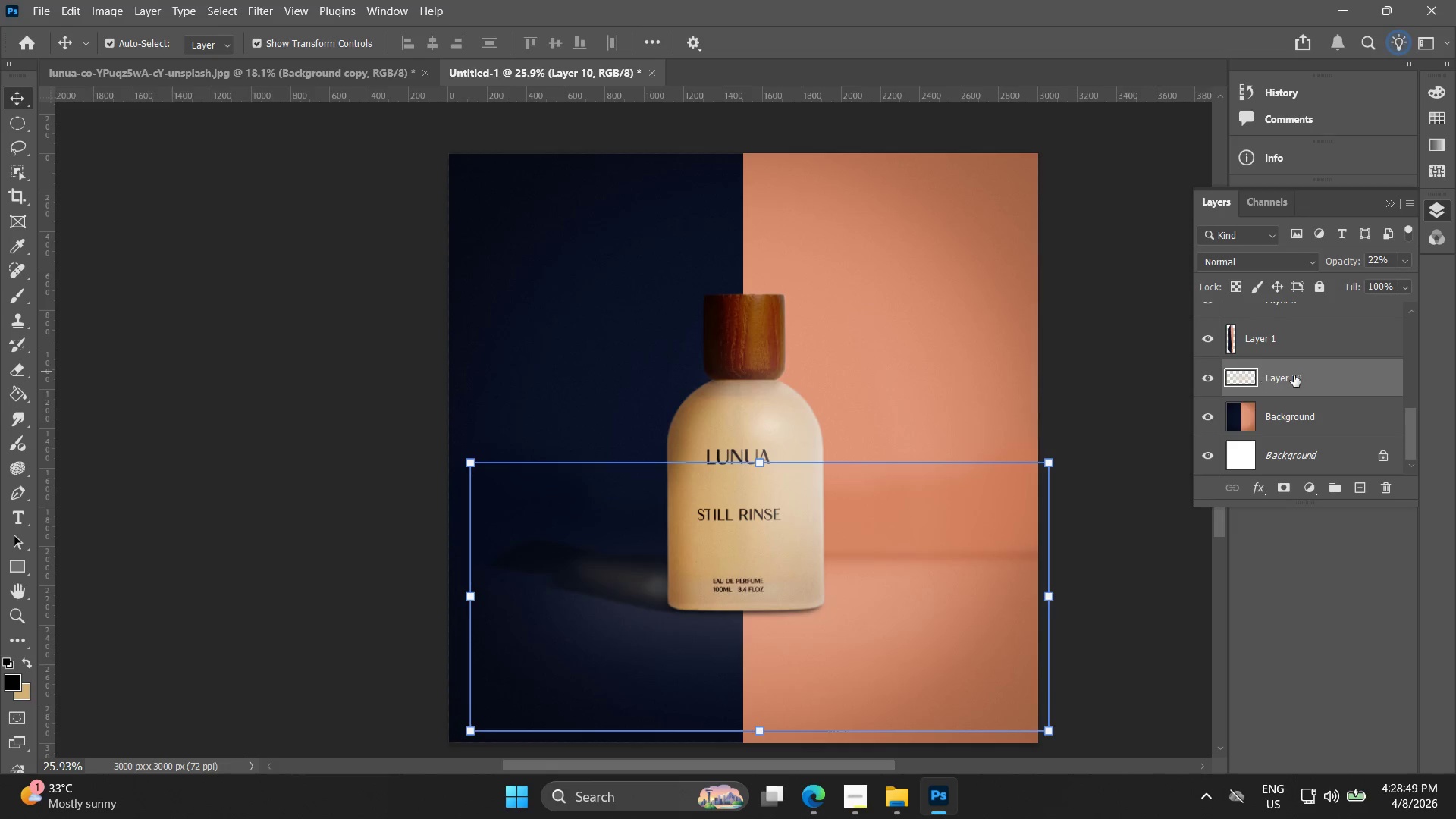 
double_click([1294, 375])
 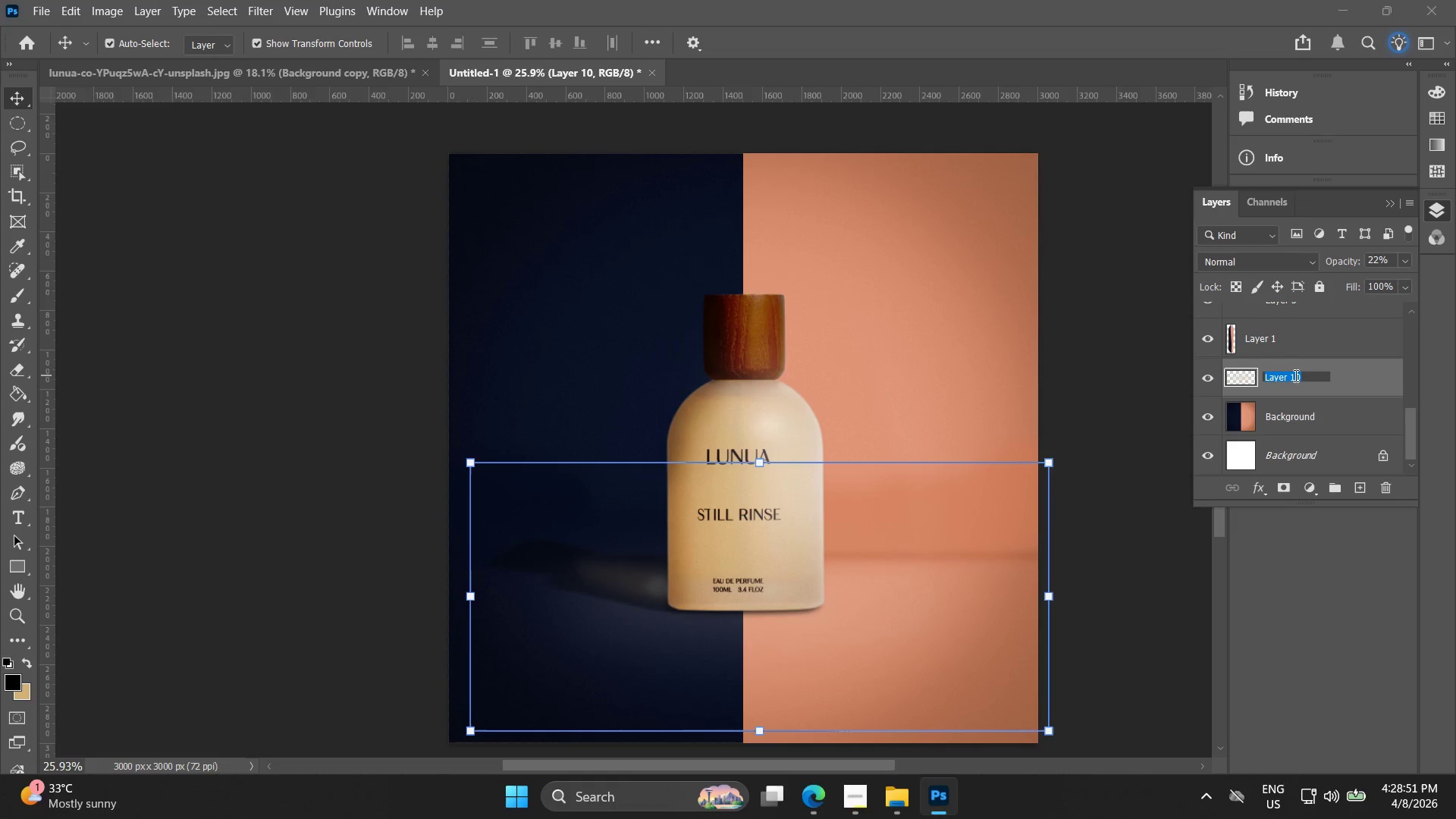 
type(below Light)
 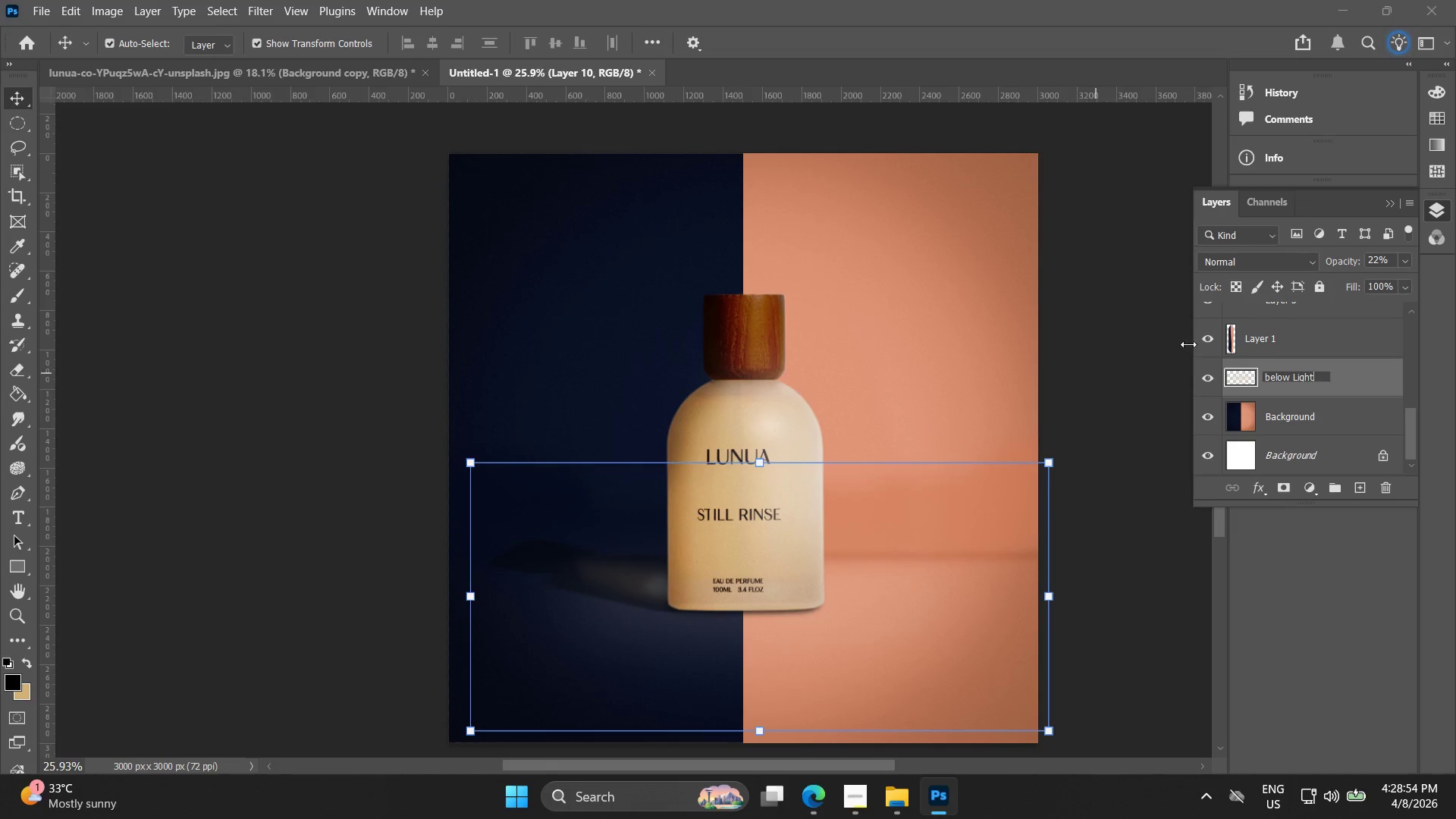 
left_click([1316, 342])
 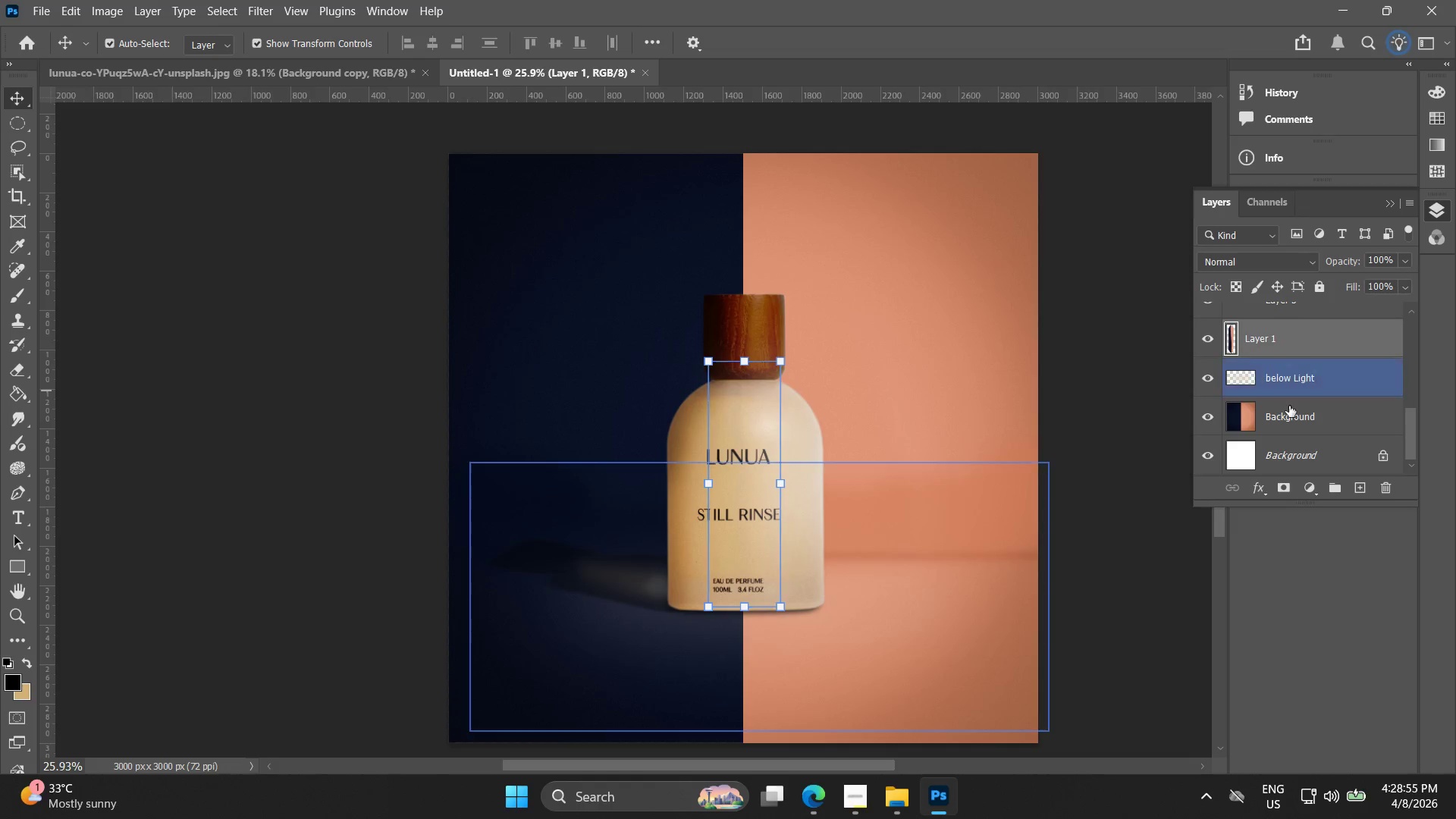 
scroll: coordinate [1289, 406], scroll_direction: up, amount: 2.0
 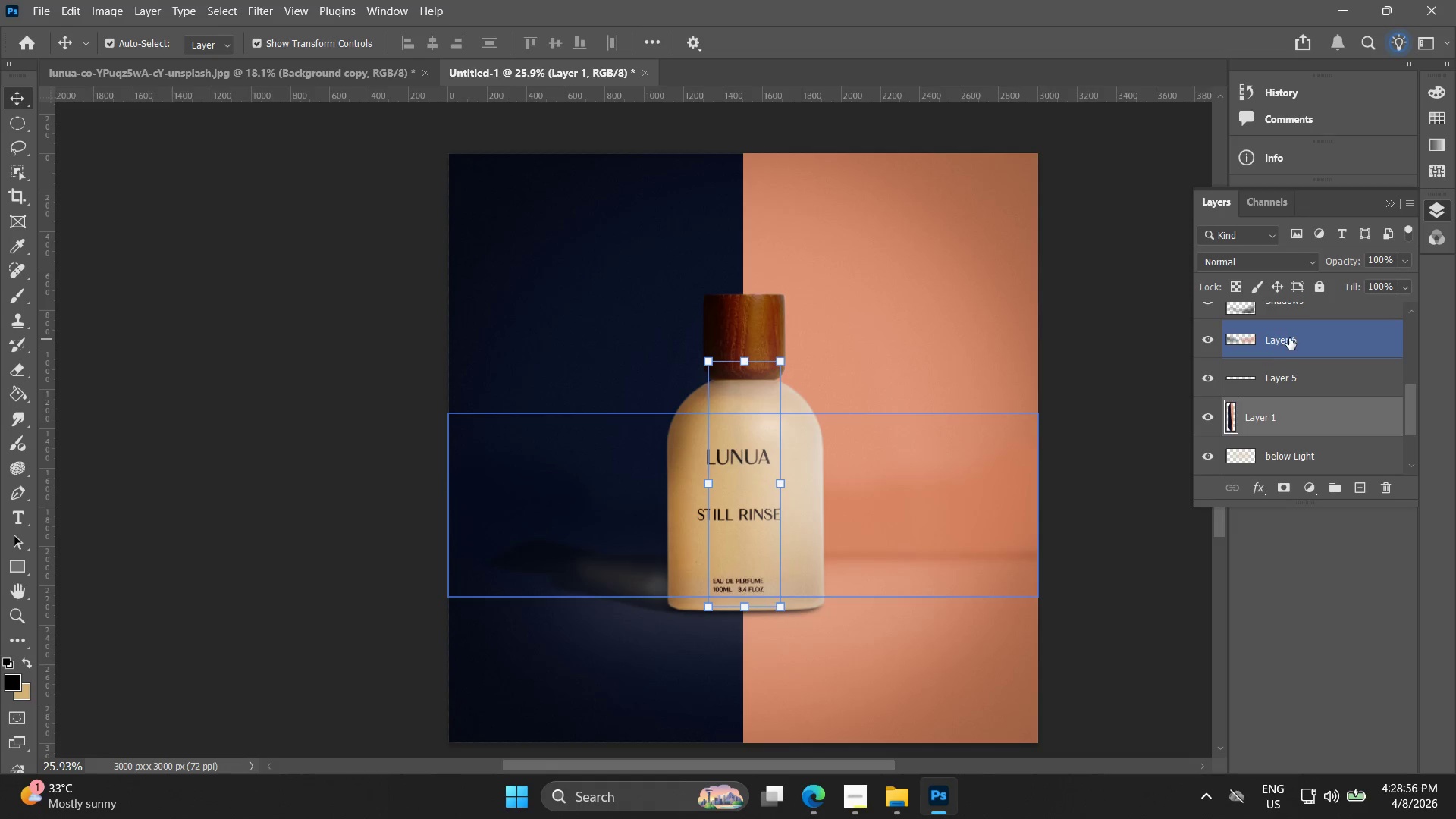 
double_click([1289, 338])
 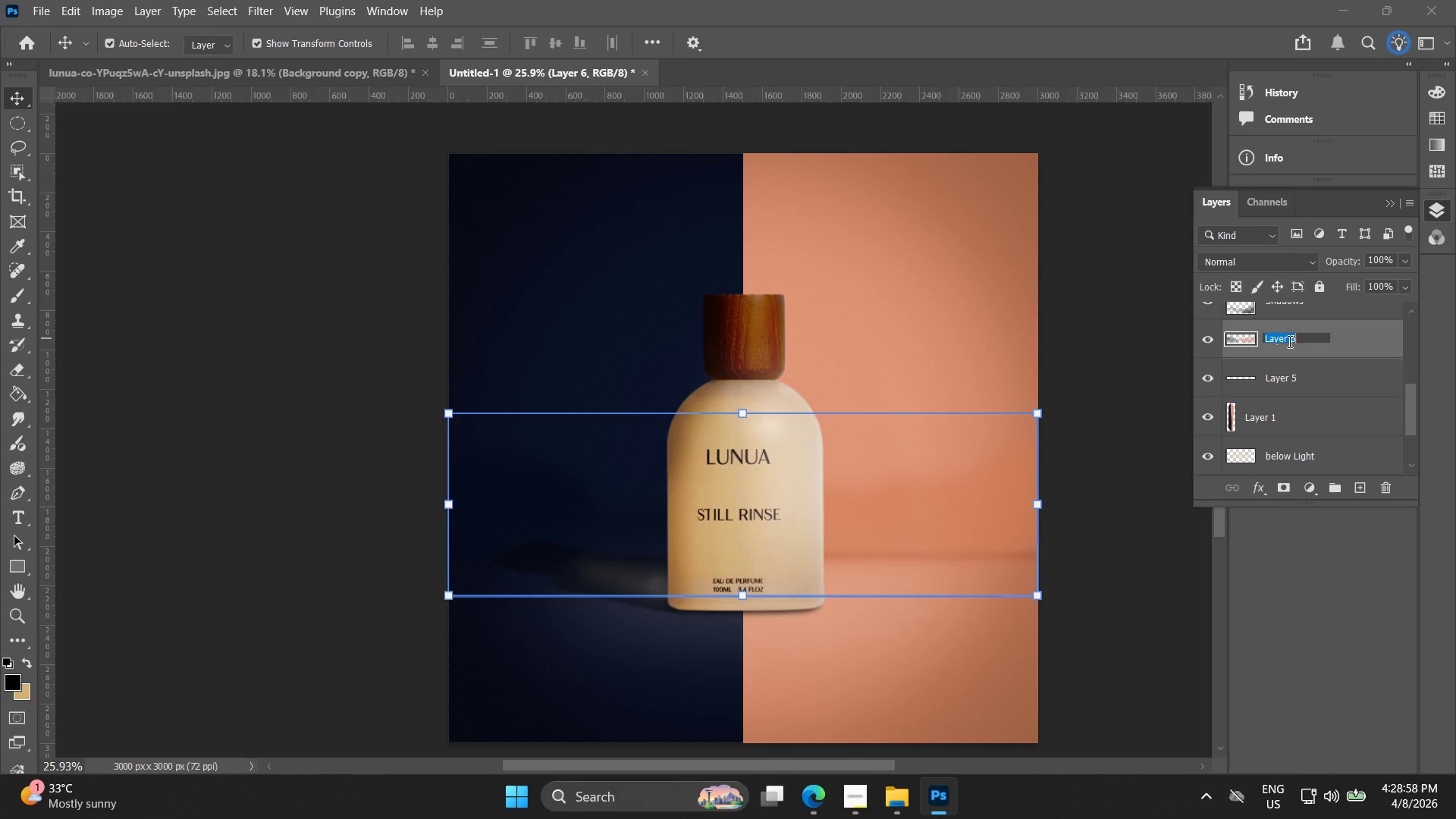 
type(Highlight effect)
 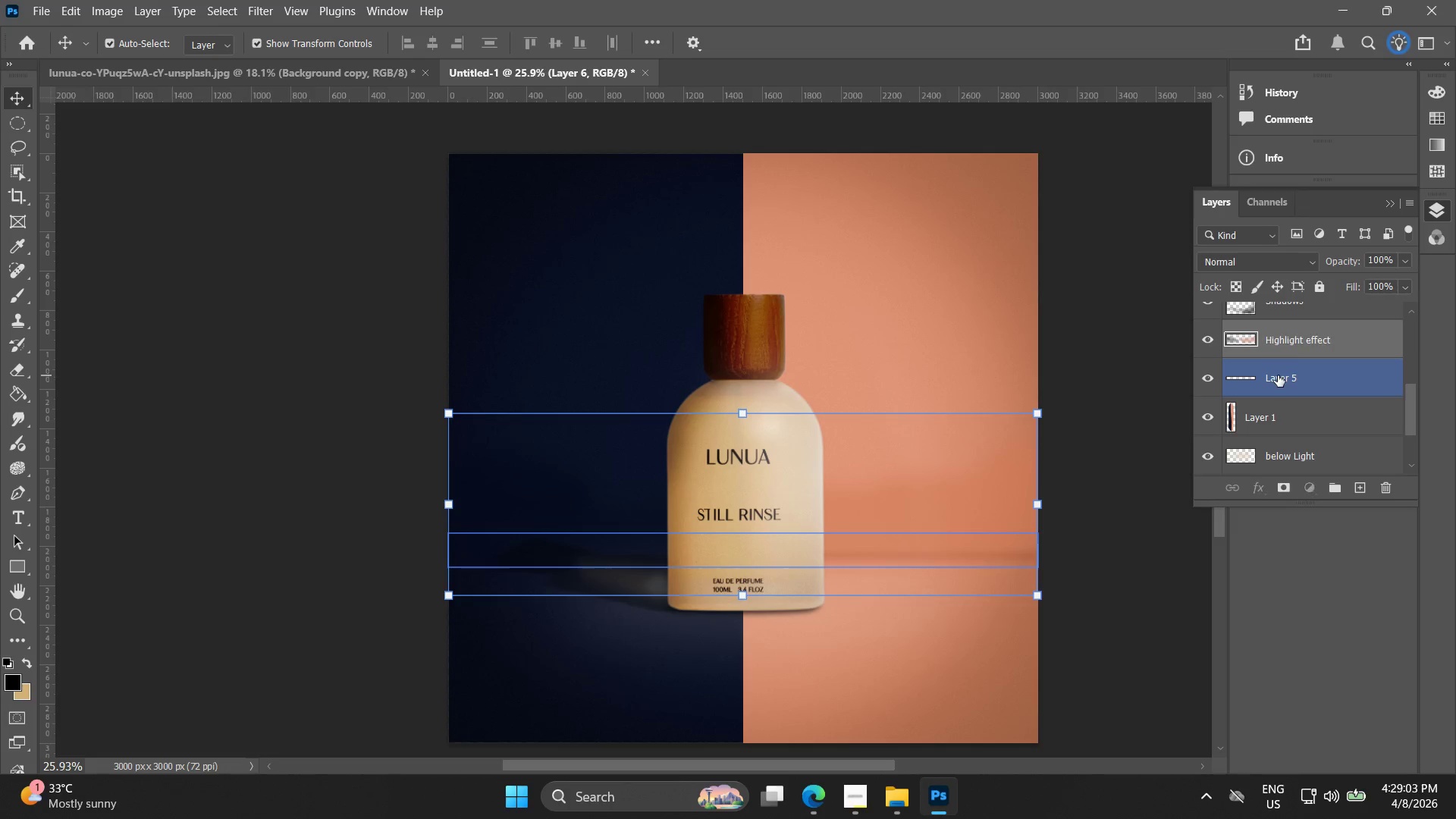 
triple_click([1278, 377])
 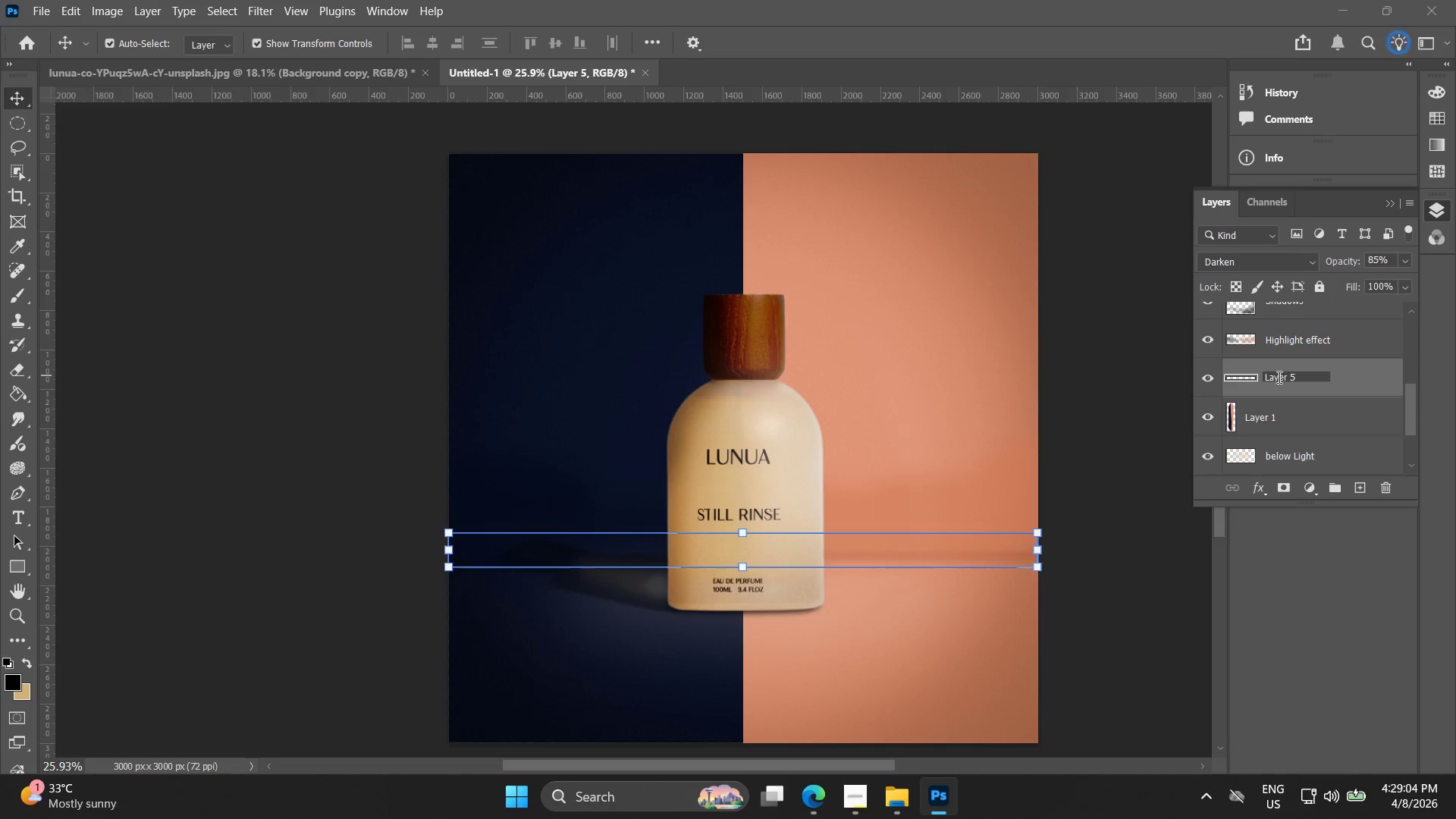 
triple_click([1279, 378])
 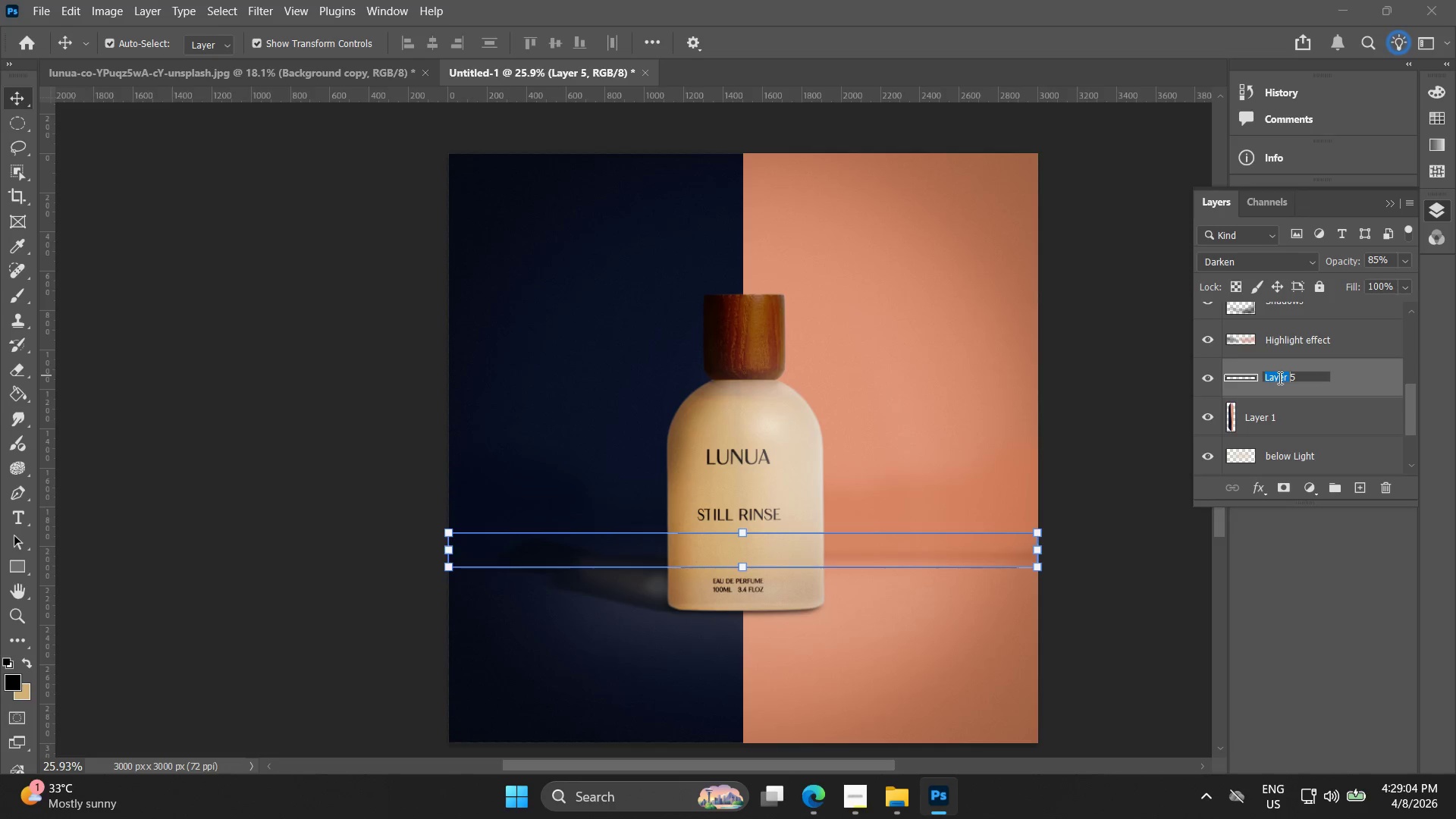 
triple_click([1279, 378])
 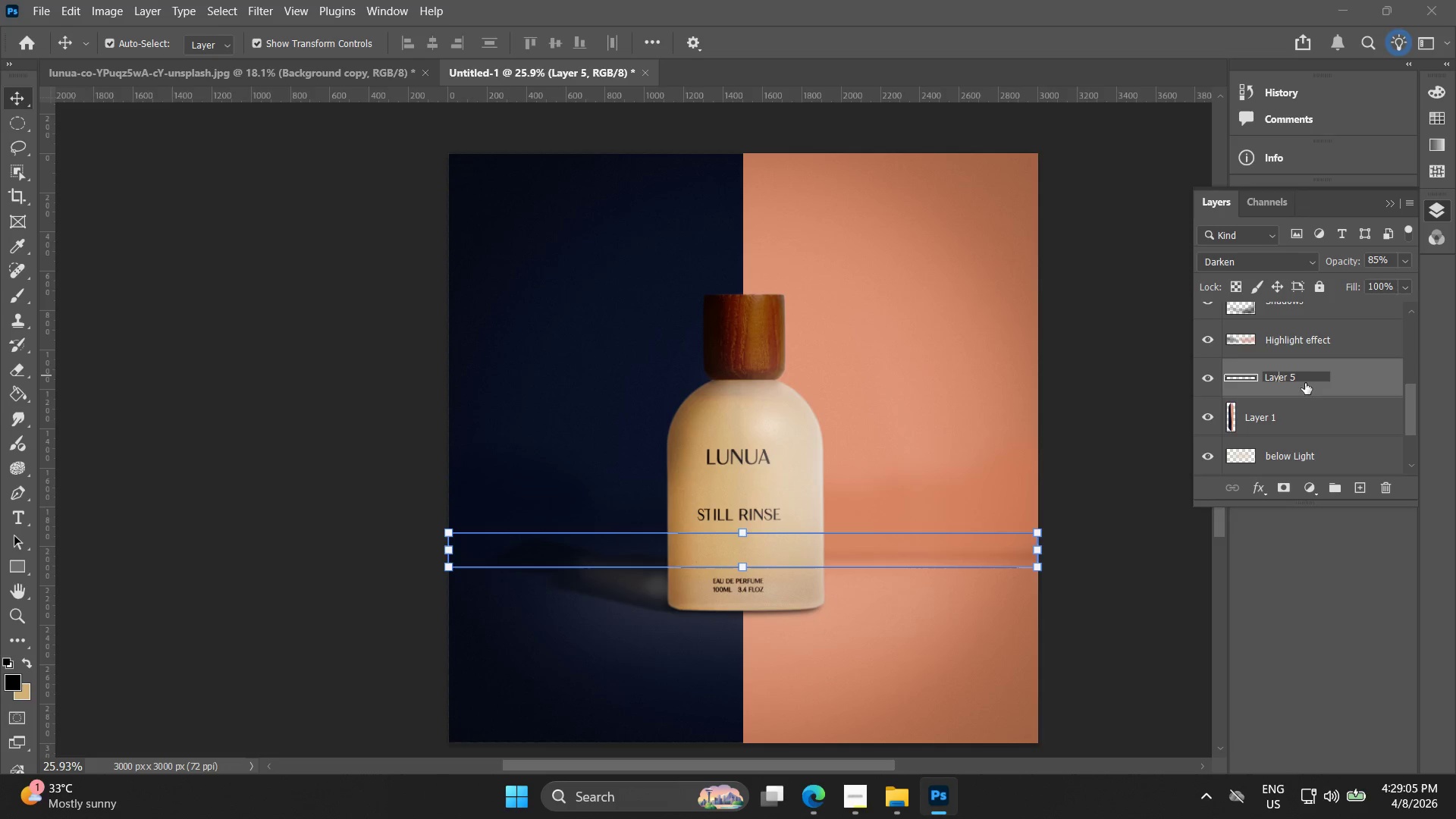 
left_click_drag(start_coordinate=[1305, 378], to_coordinate=[1139, 362])
 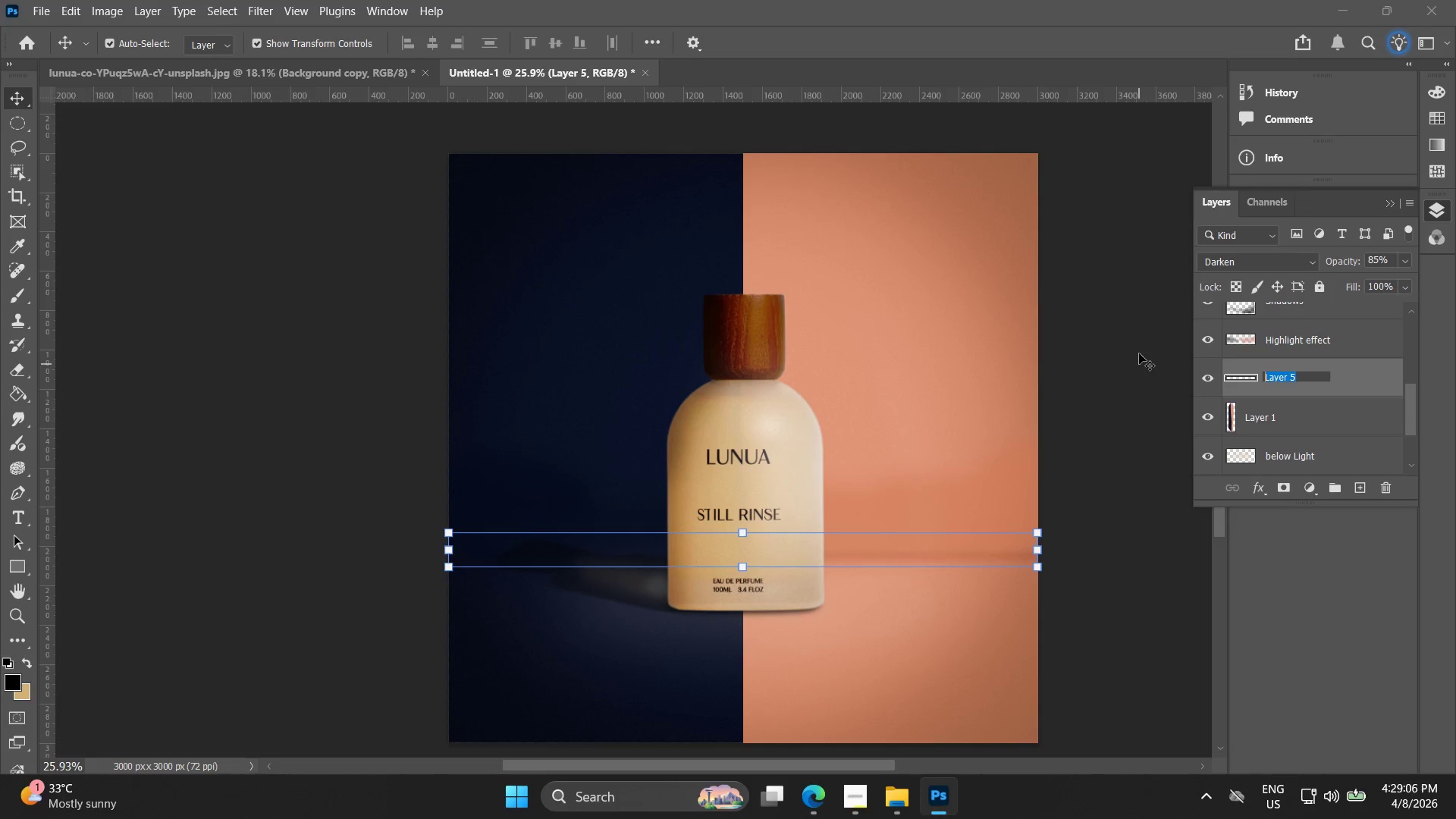 
type(Line)
 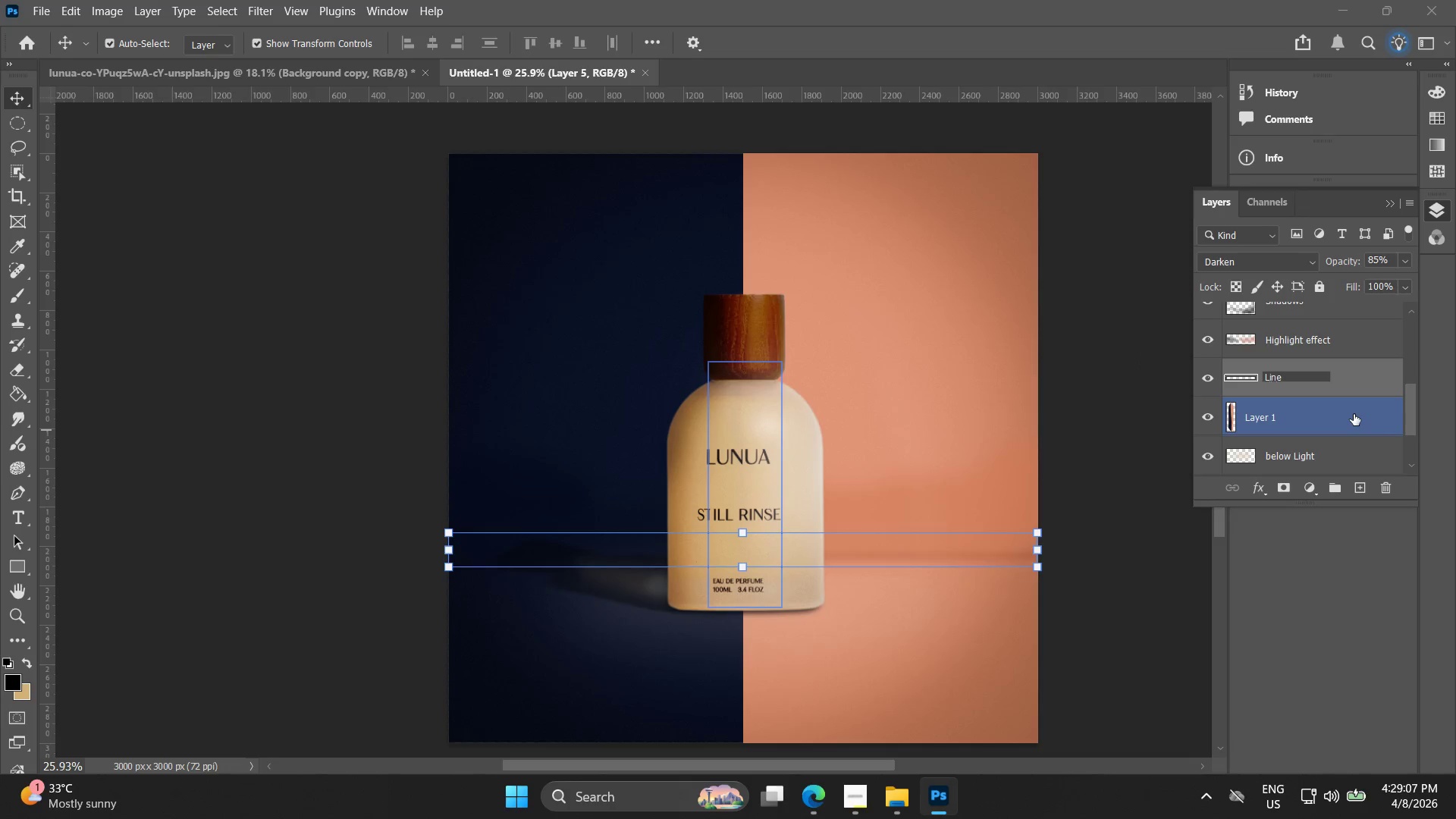 
scroll: coordinate [1332, 351], scroll_direction: up, amount: 3.0
 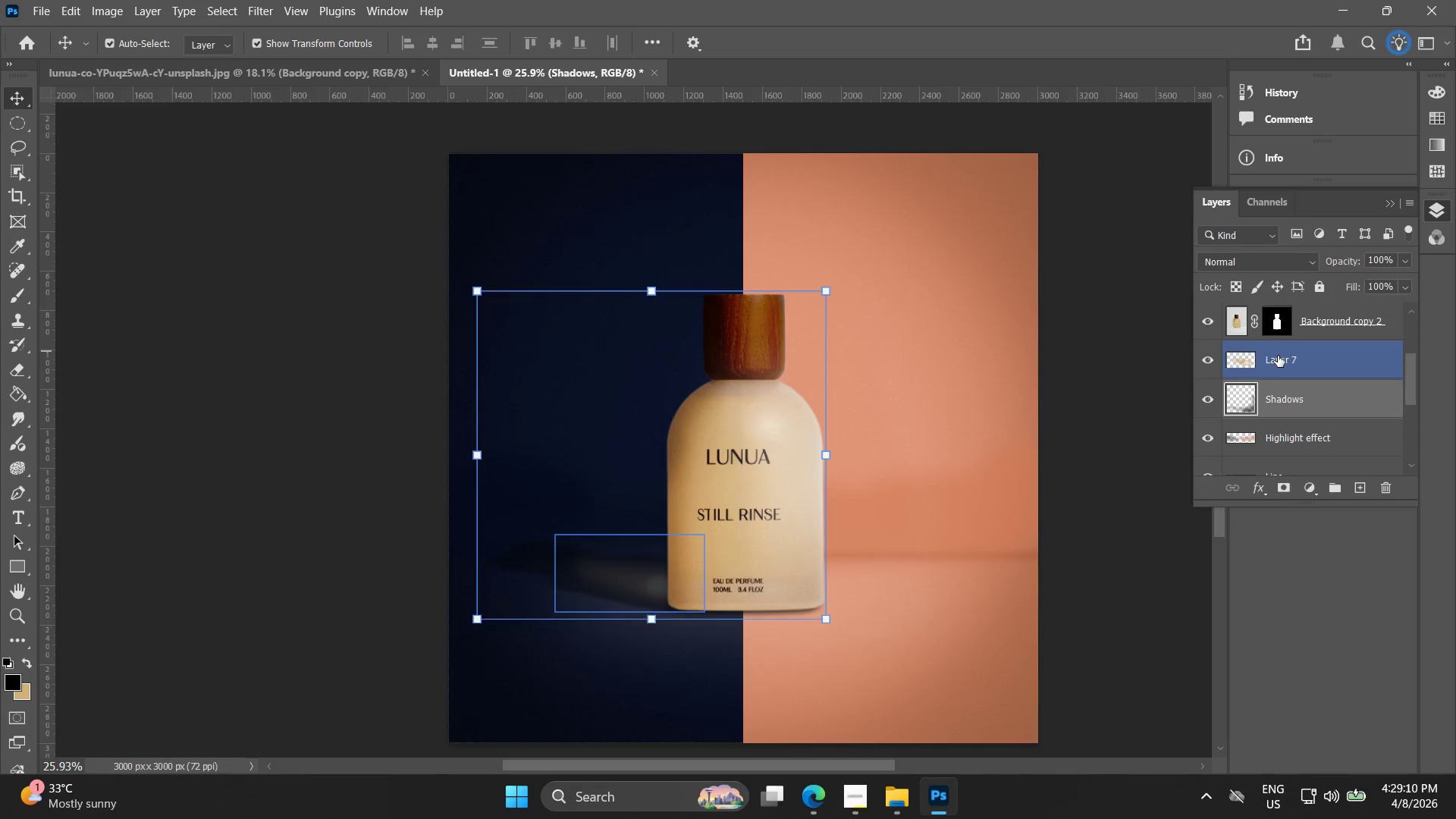 
left_click([1278, 356])
 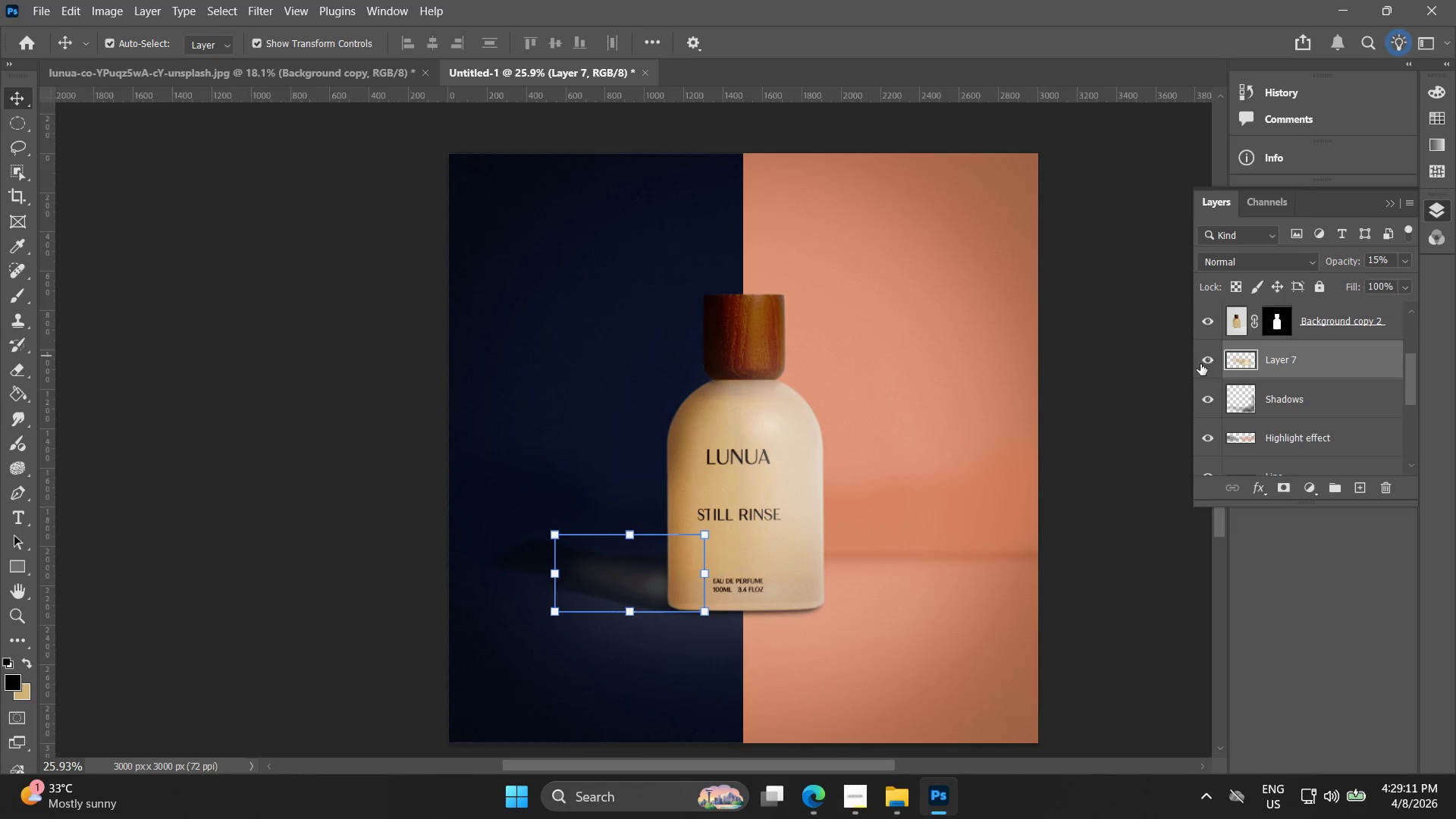 
double_click([1200, 364])
 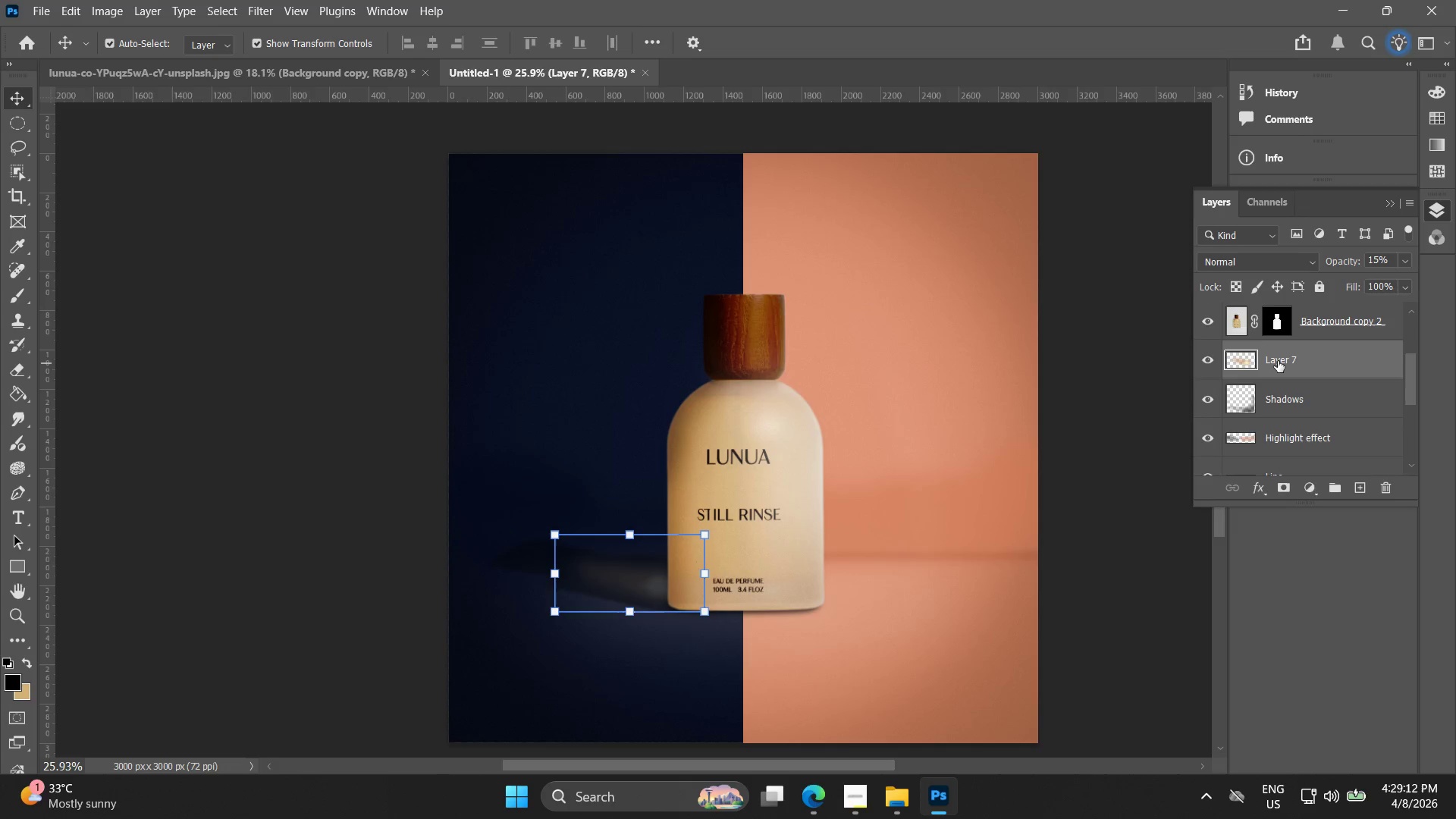 
double_click([1278, 361])
 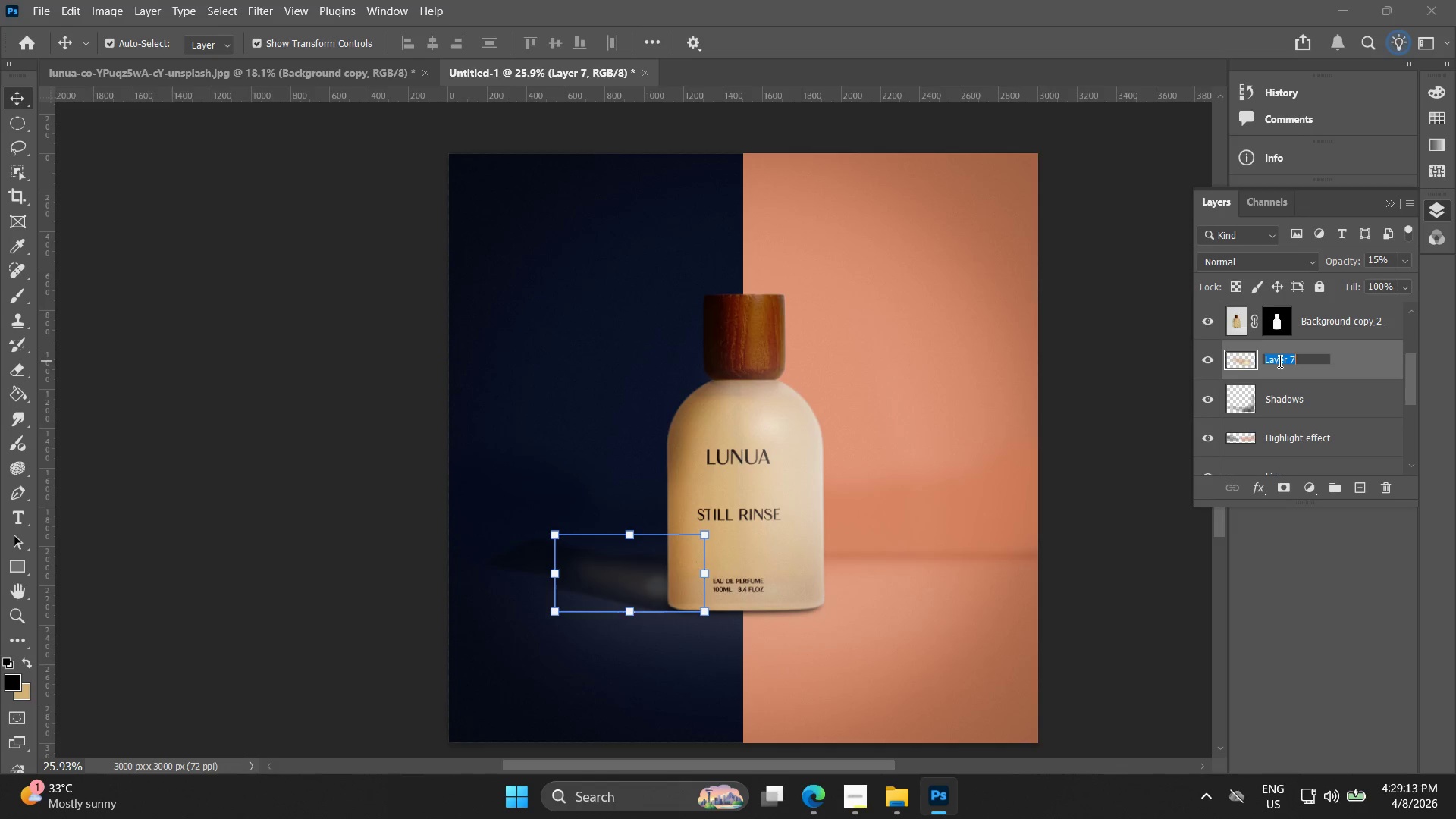 
hold_key(key=ShiftRight, duration=0.75)
 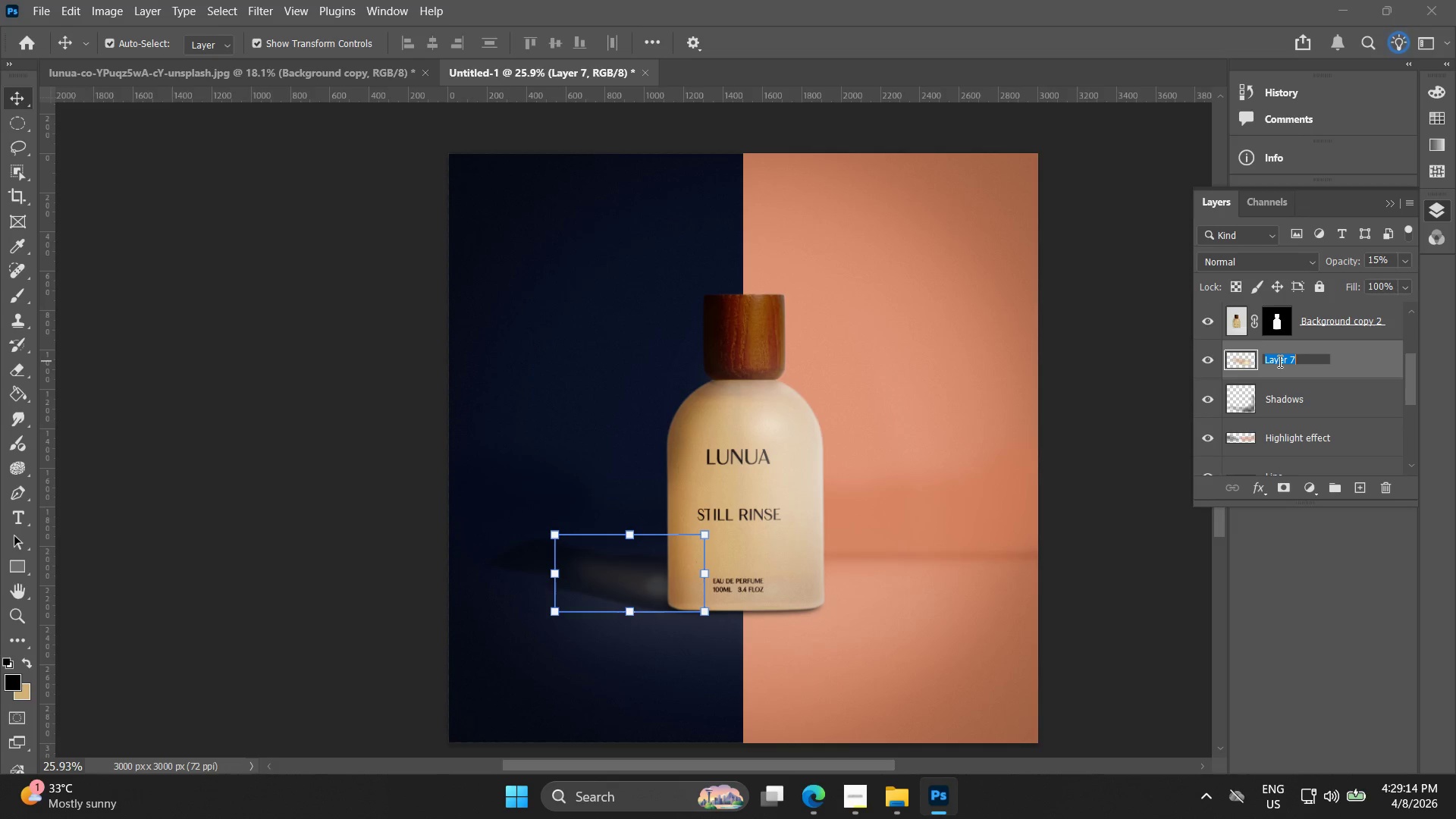 
type(Shadow light)
 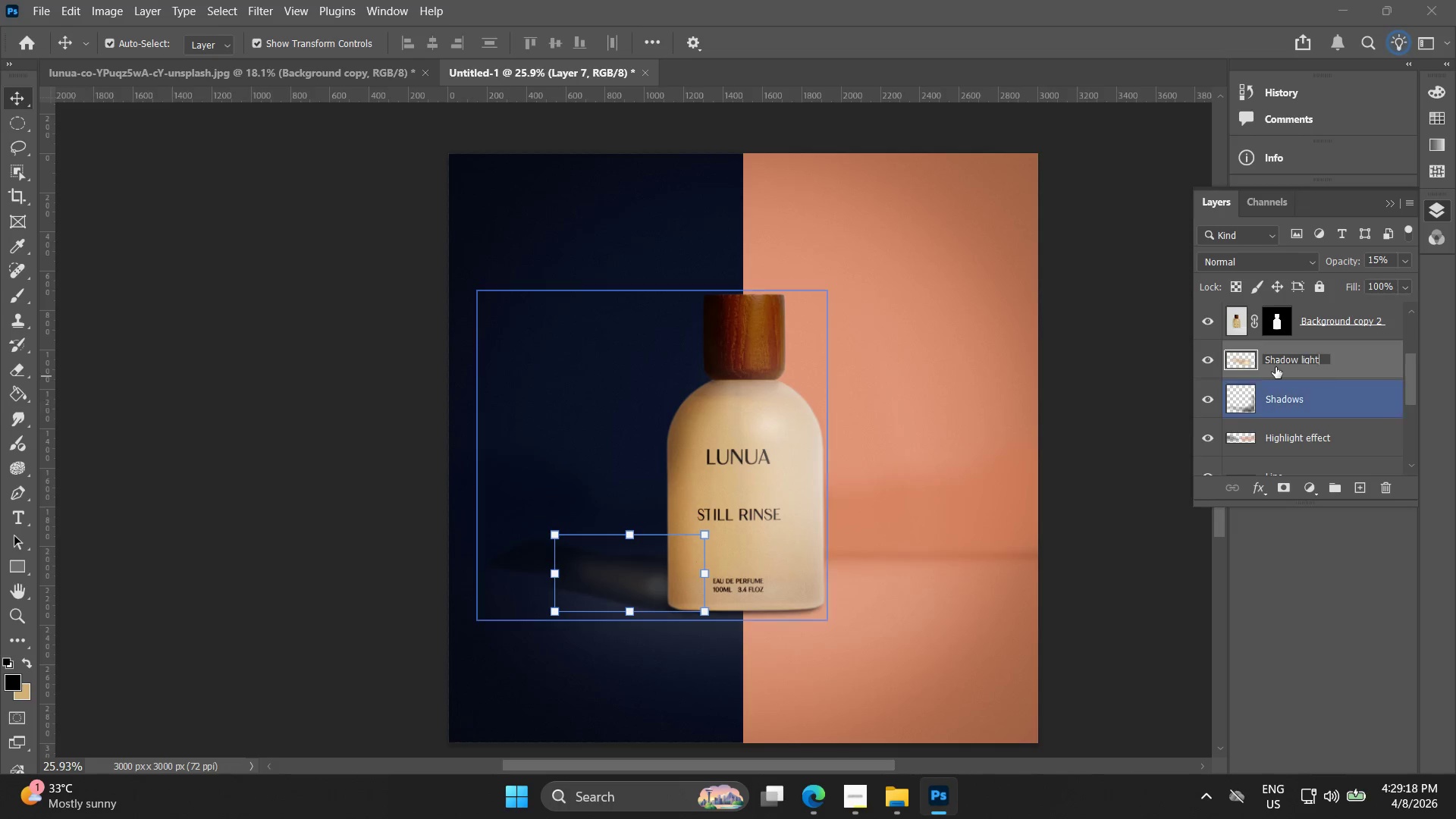 
left_click([1322, 385])
 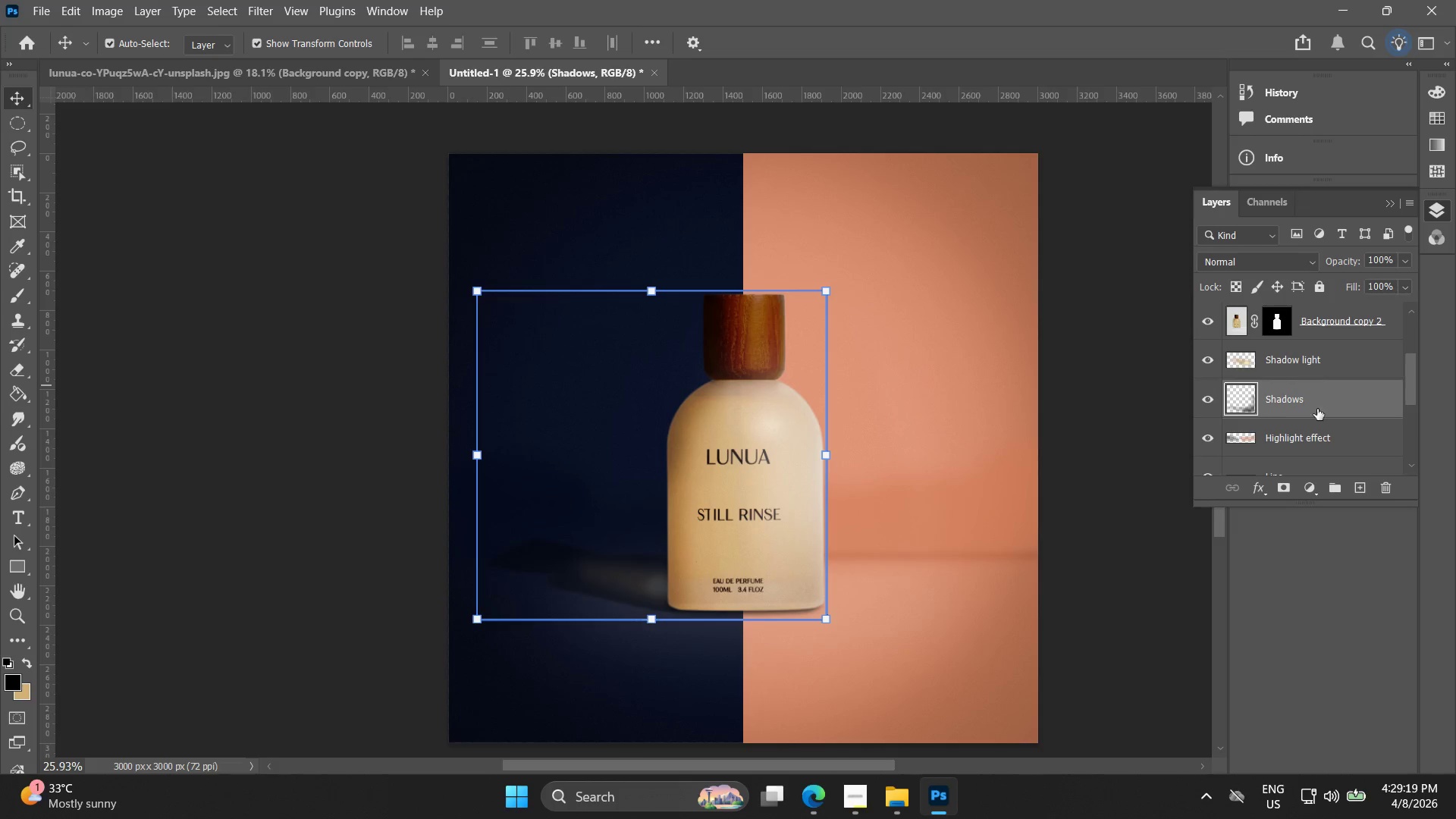 
scroll: coordinate [1317, 410], scroll_direction: up, amount: 3.0
 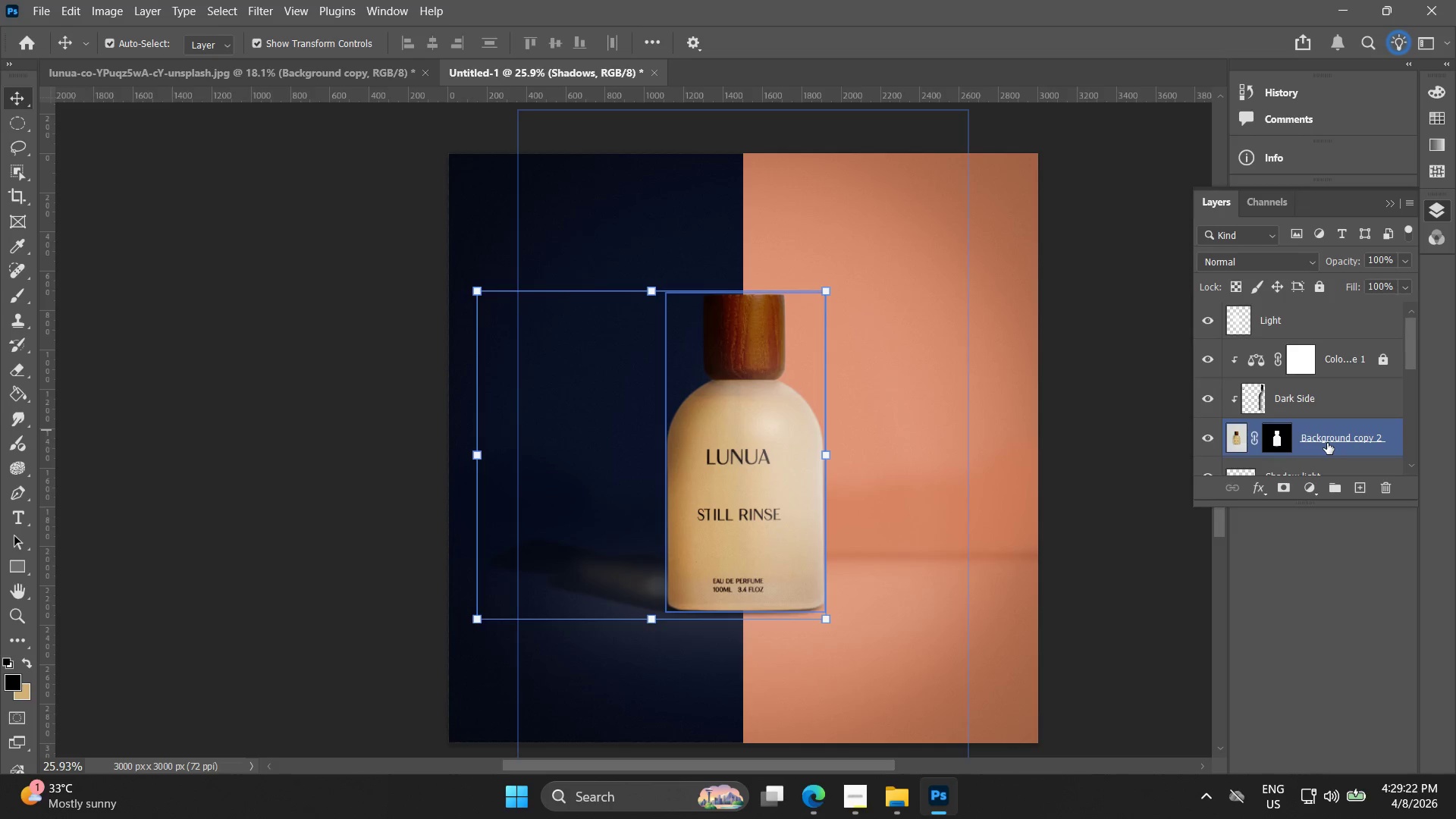 
double_click([1335, 436])
 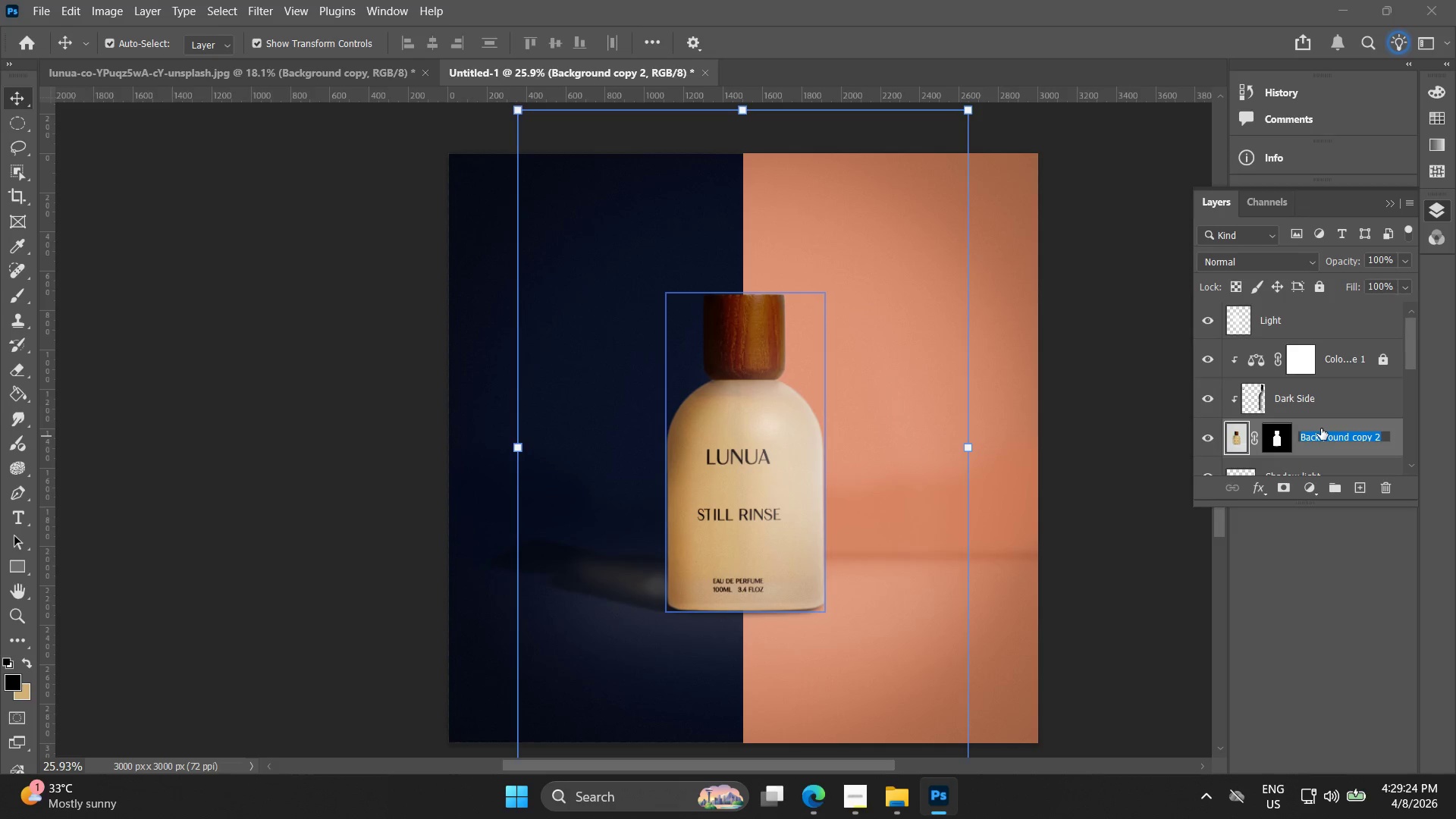 
type(Product)
 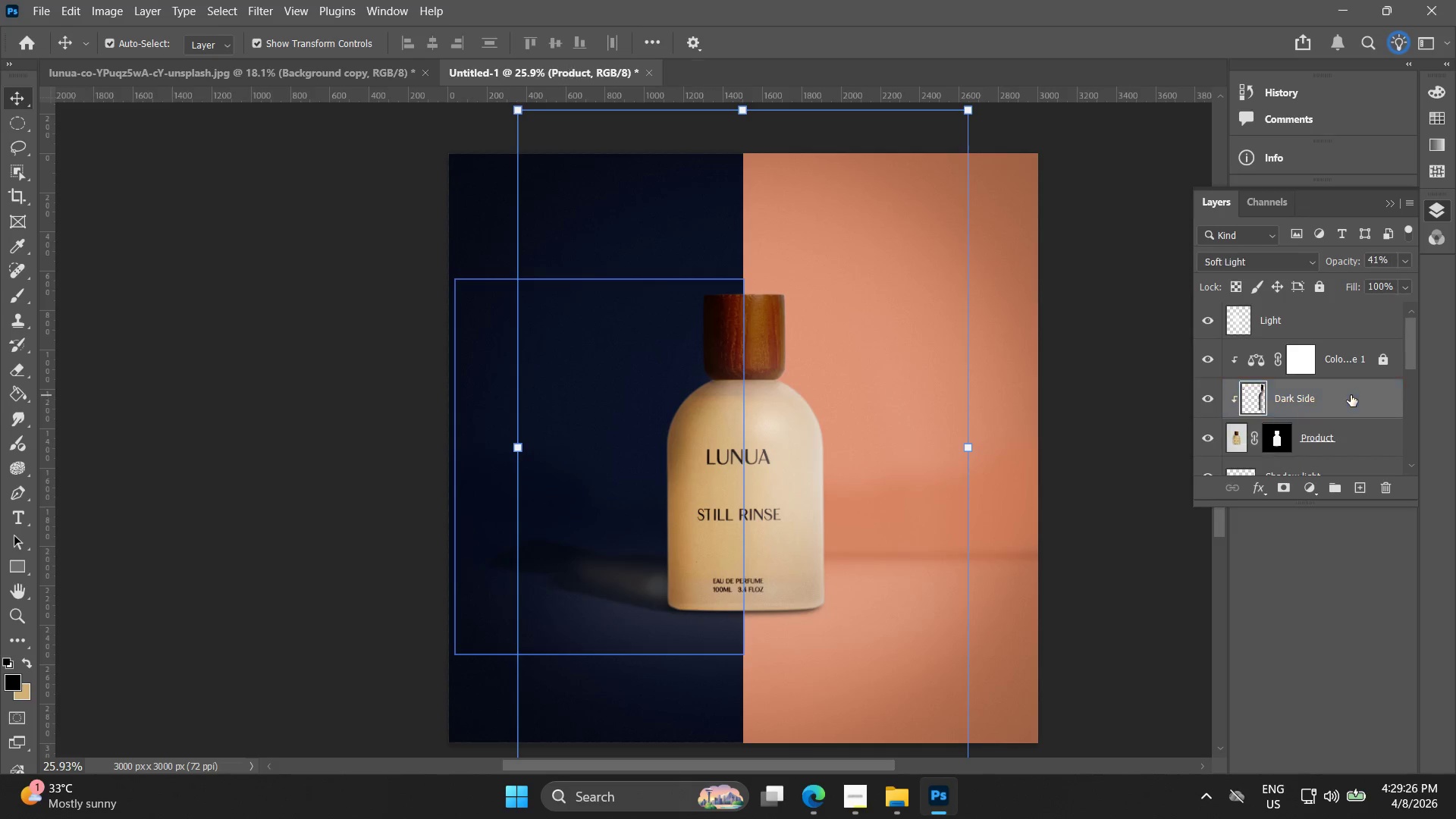 
scroll: coordinate [1316, 424], scroll_direction: down, amount: 8.0
 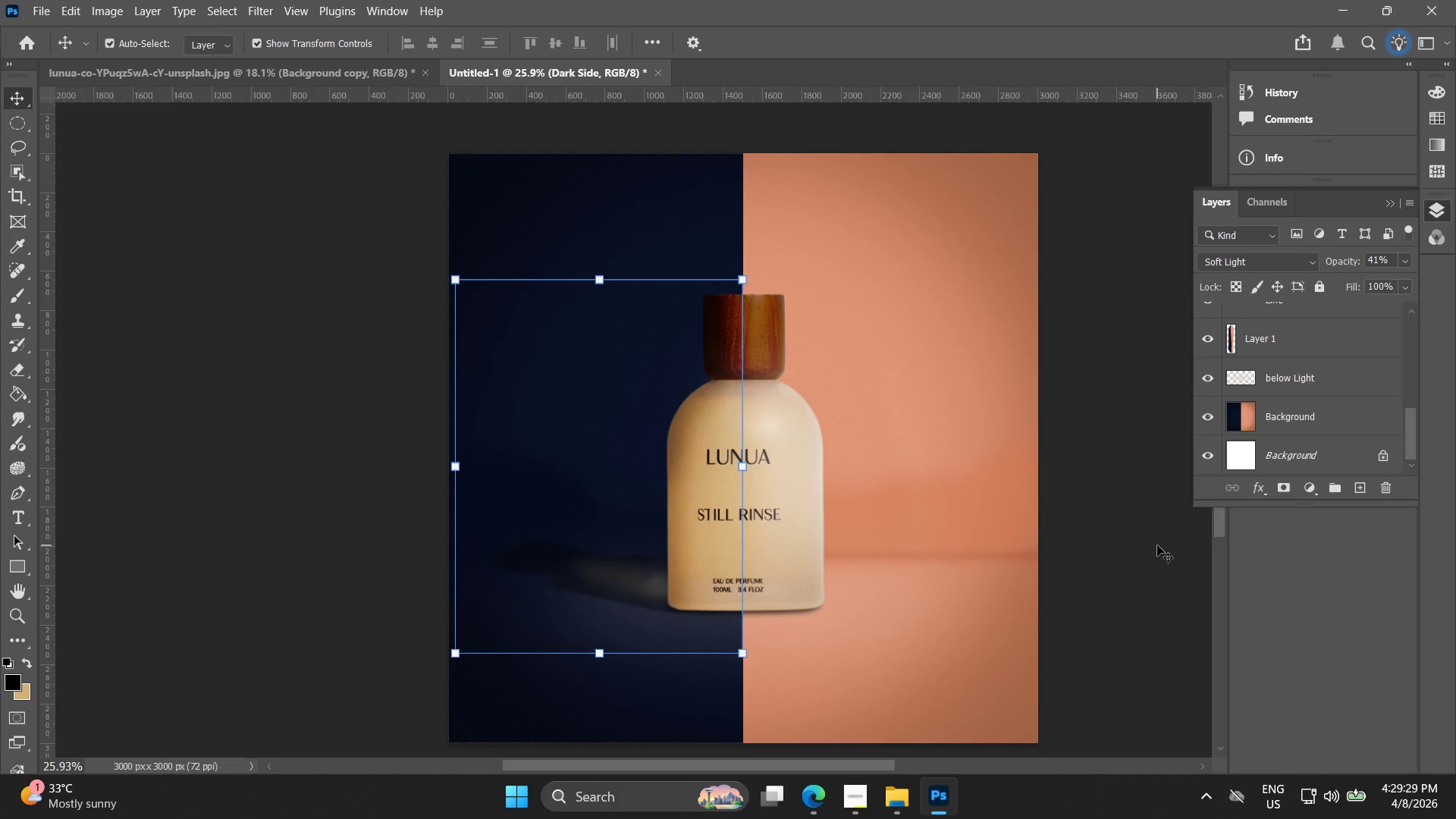 
left_click([1159, 548])
 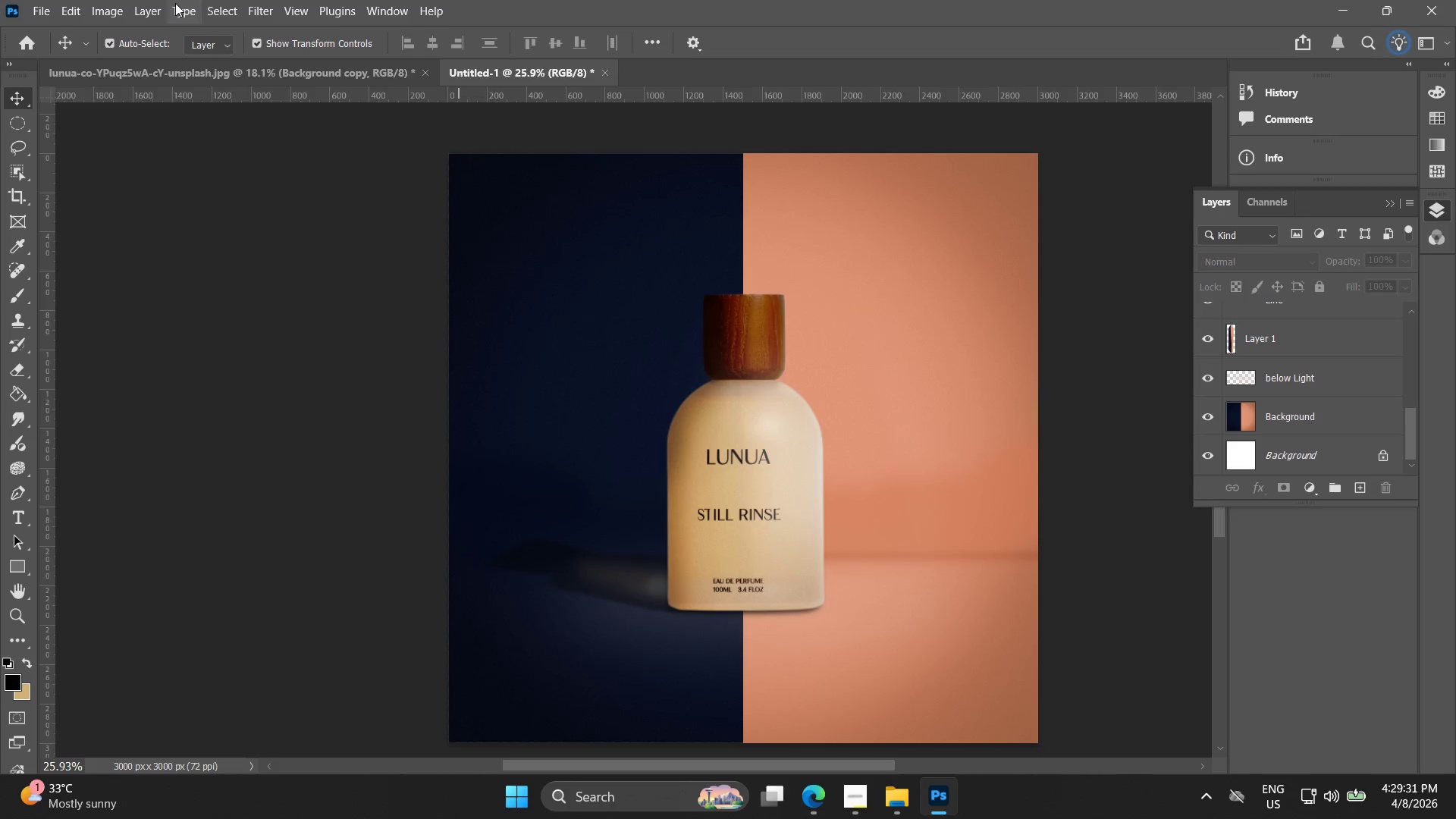 
left_click([117, 9])
 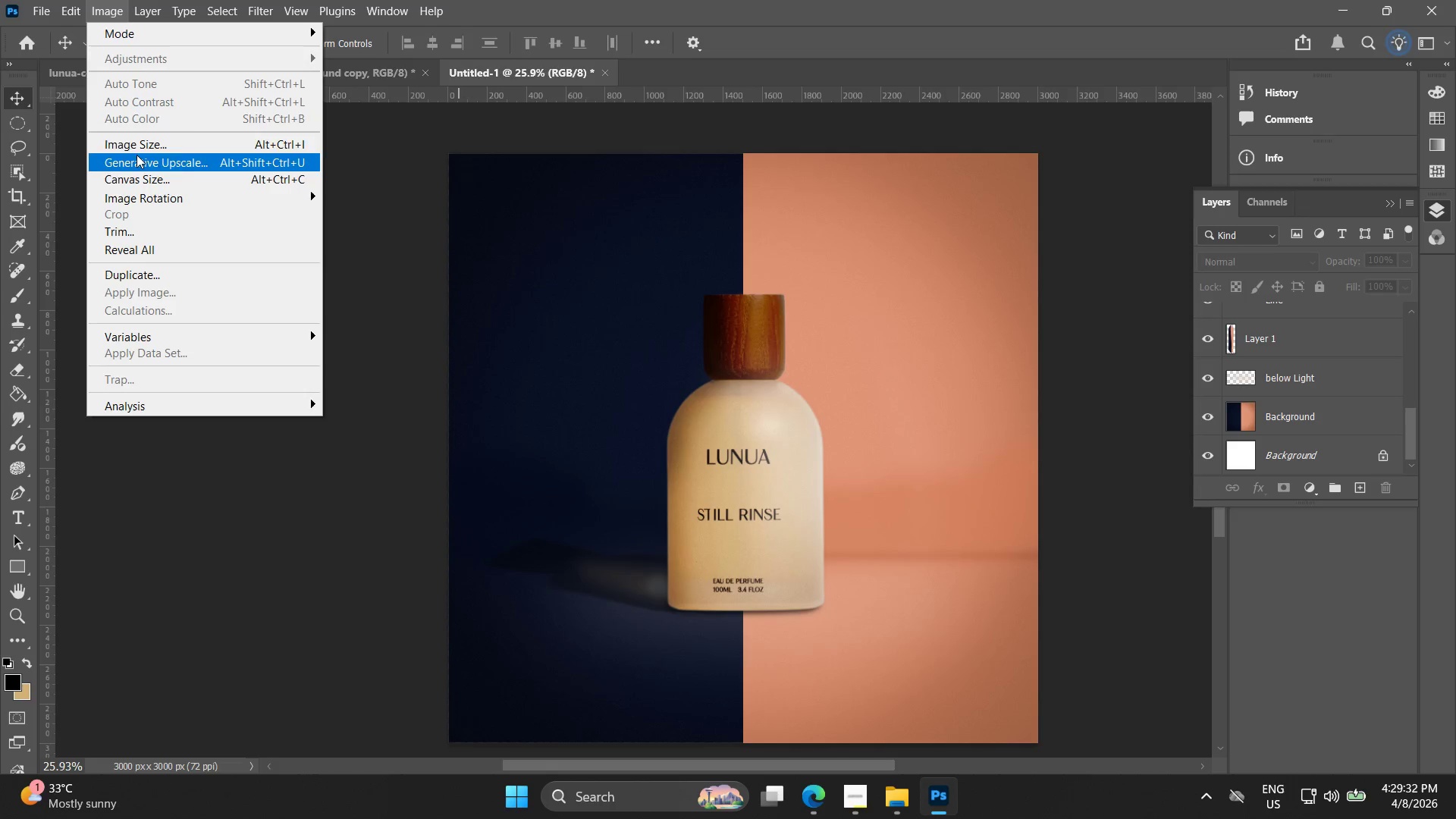 
left_click([139, 152])